 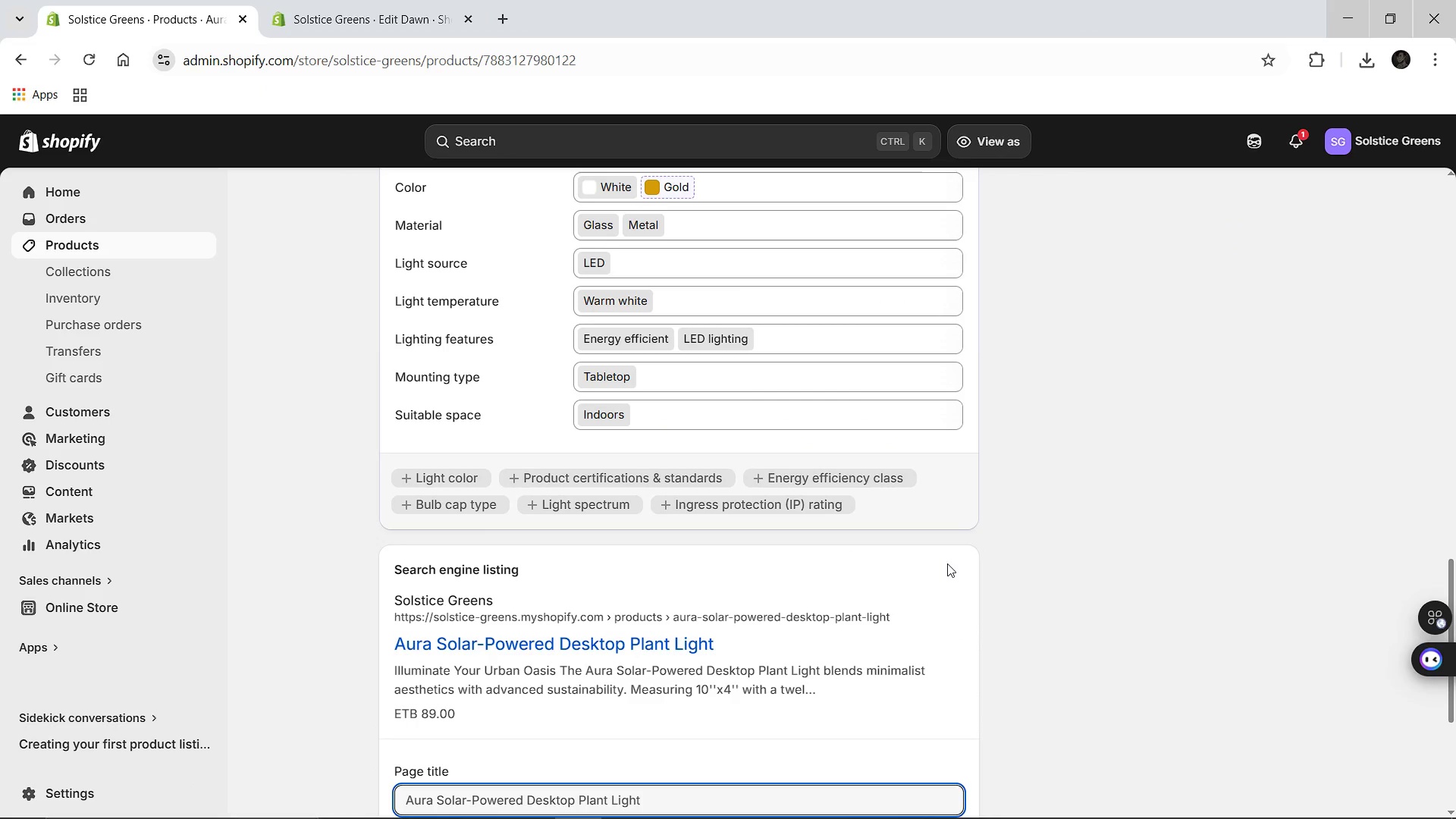 
left_click([573, 758])
 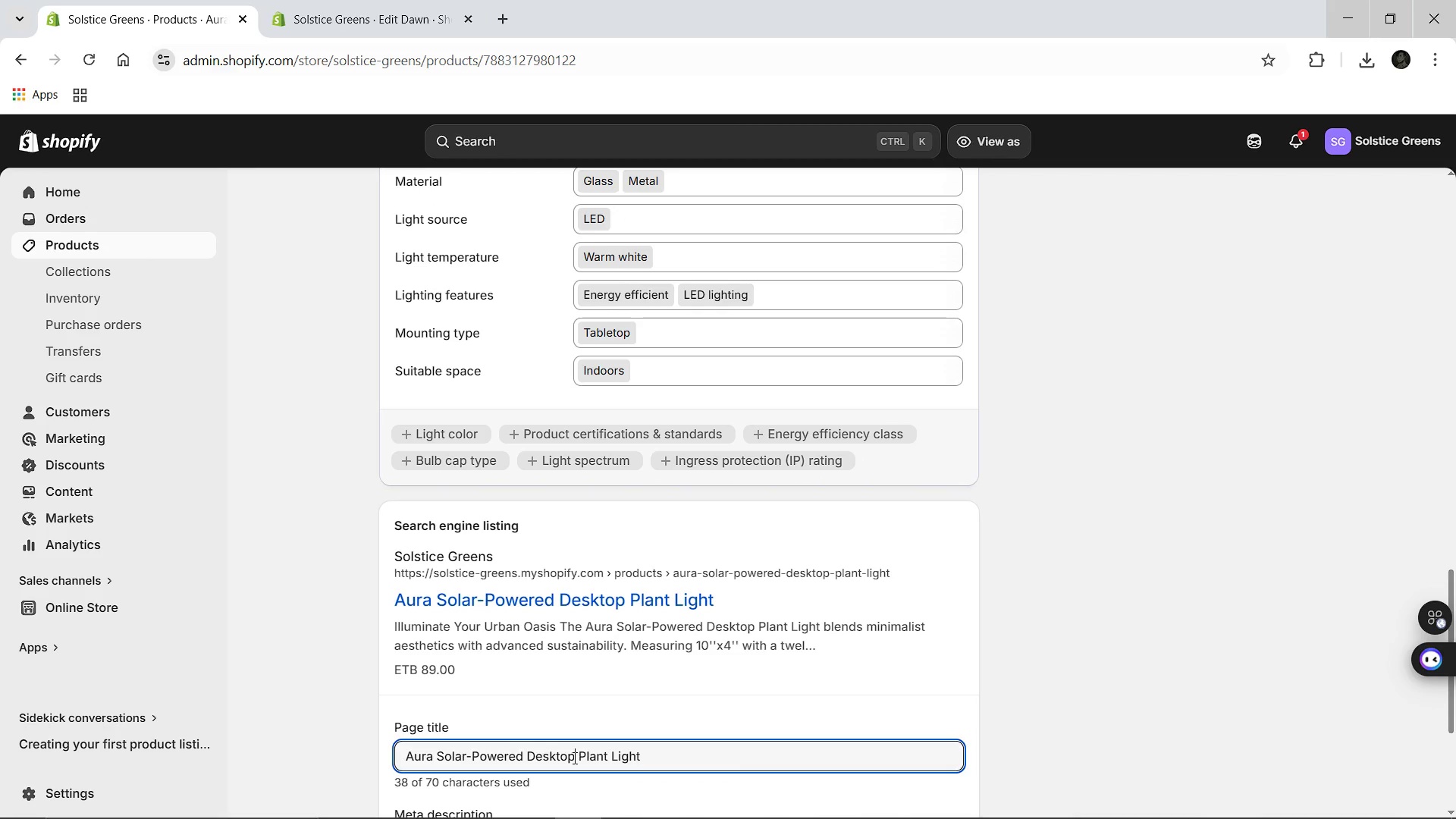 
hold_key(key=Backspace, duration=0.78)
 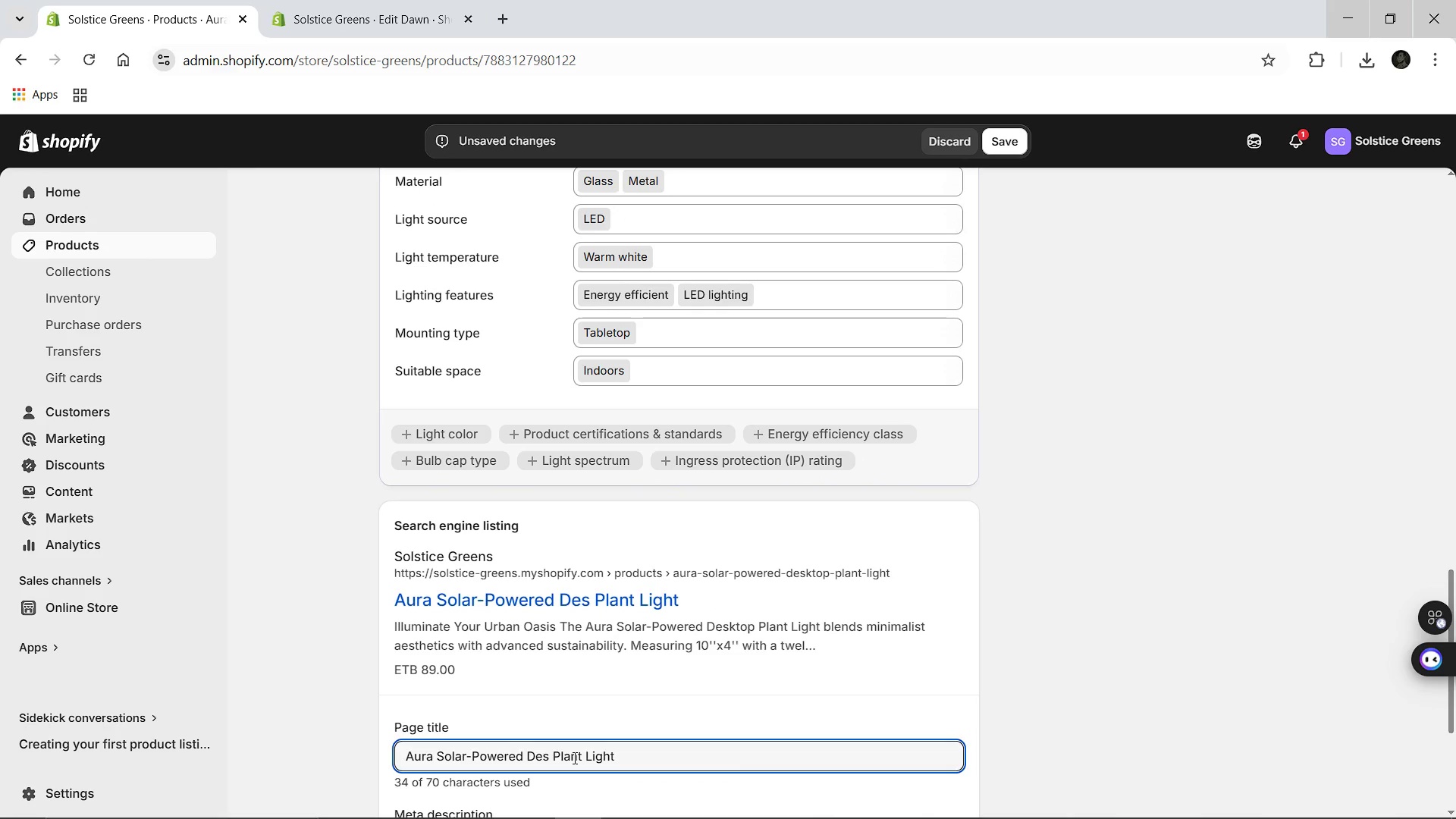 
key(Backspace)
key(Backspace)
key(Backspace)
type(wered)
 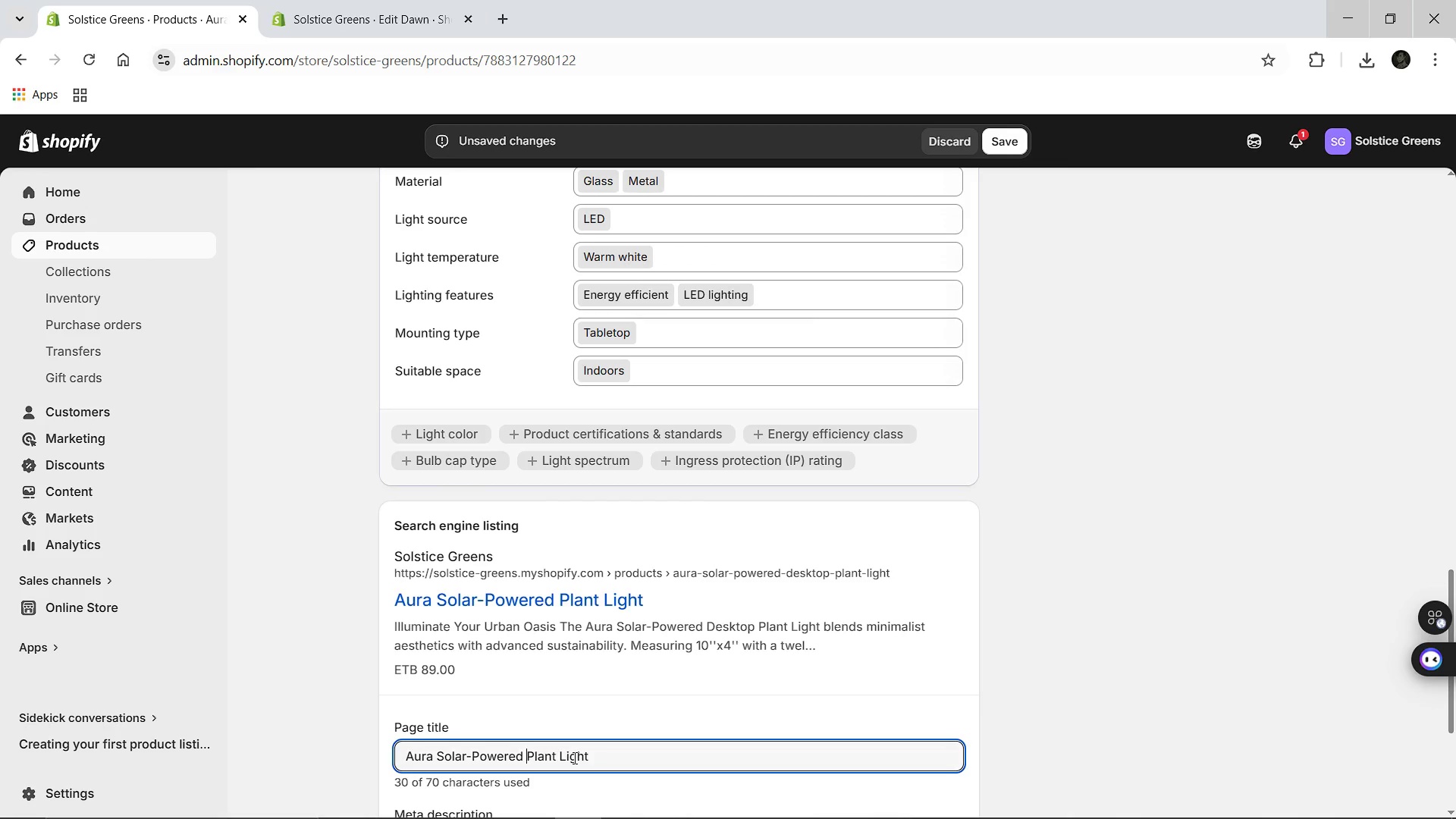 
hold_key(key=ArrowRight, duration=1.17)
 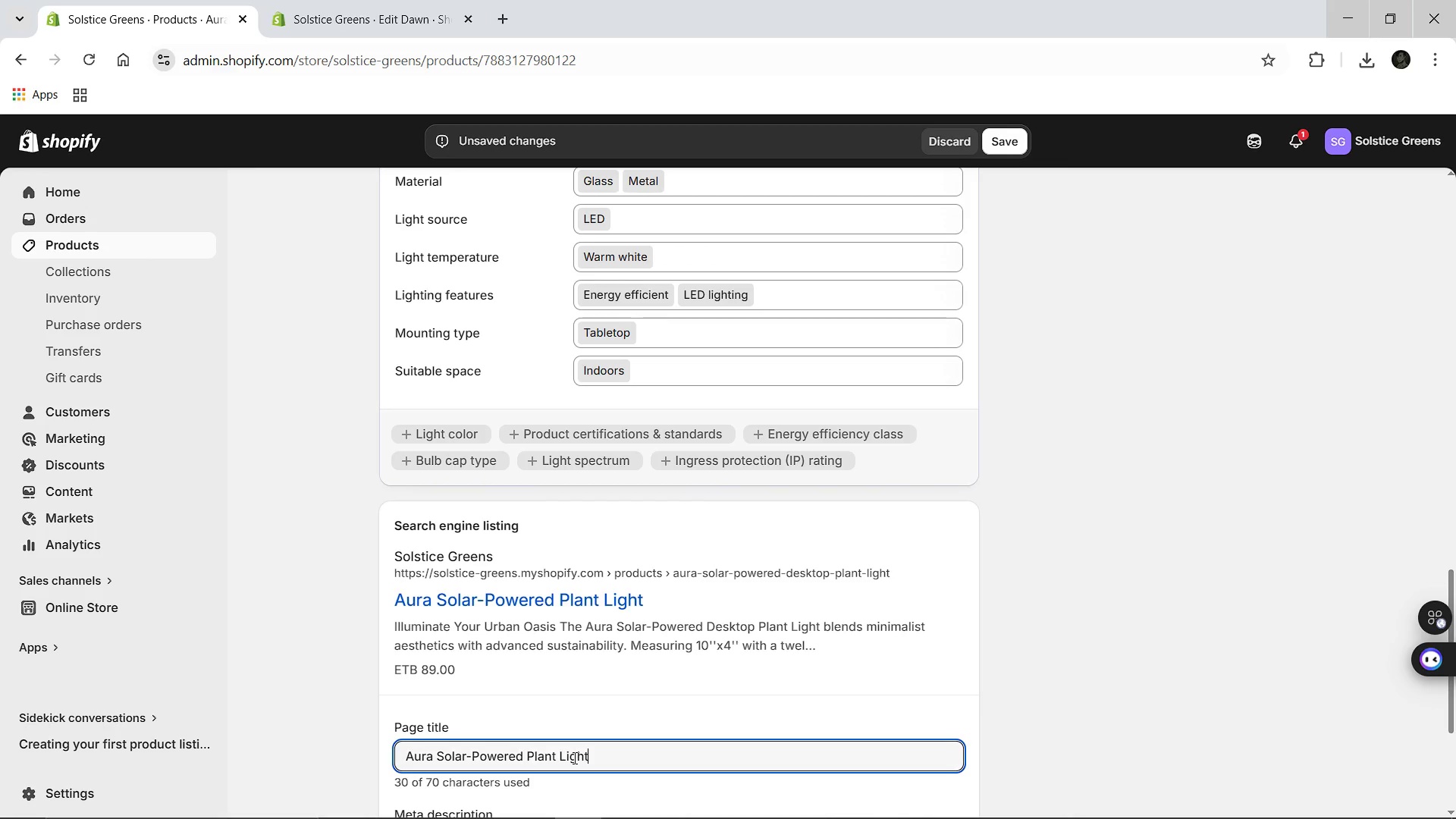 
type( [Break] Sustainable Desktop Tech)
 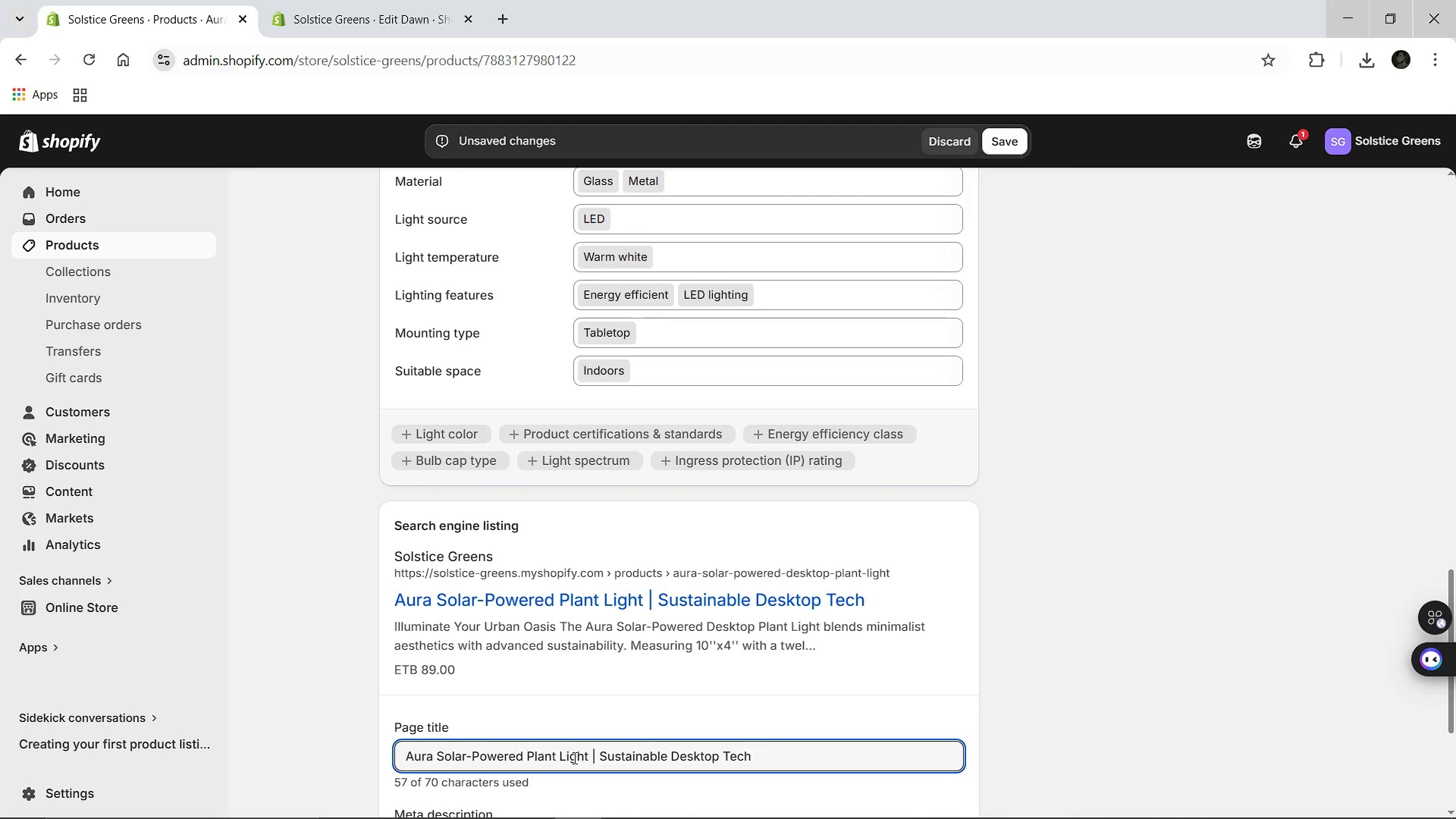 
left_click([584, 692])
 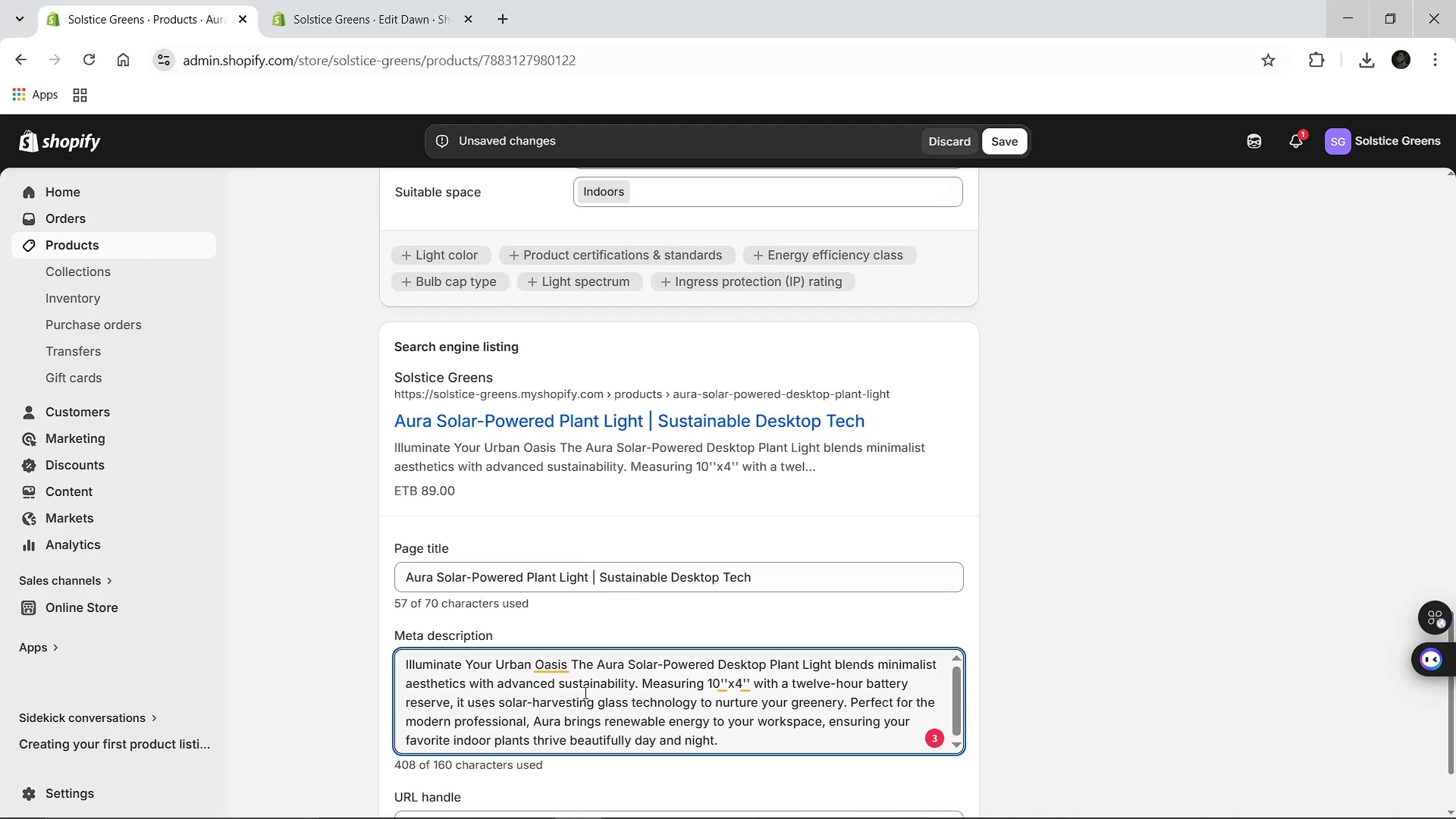 
key(Control+S)
 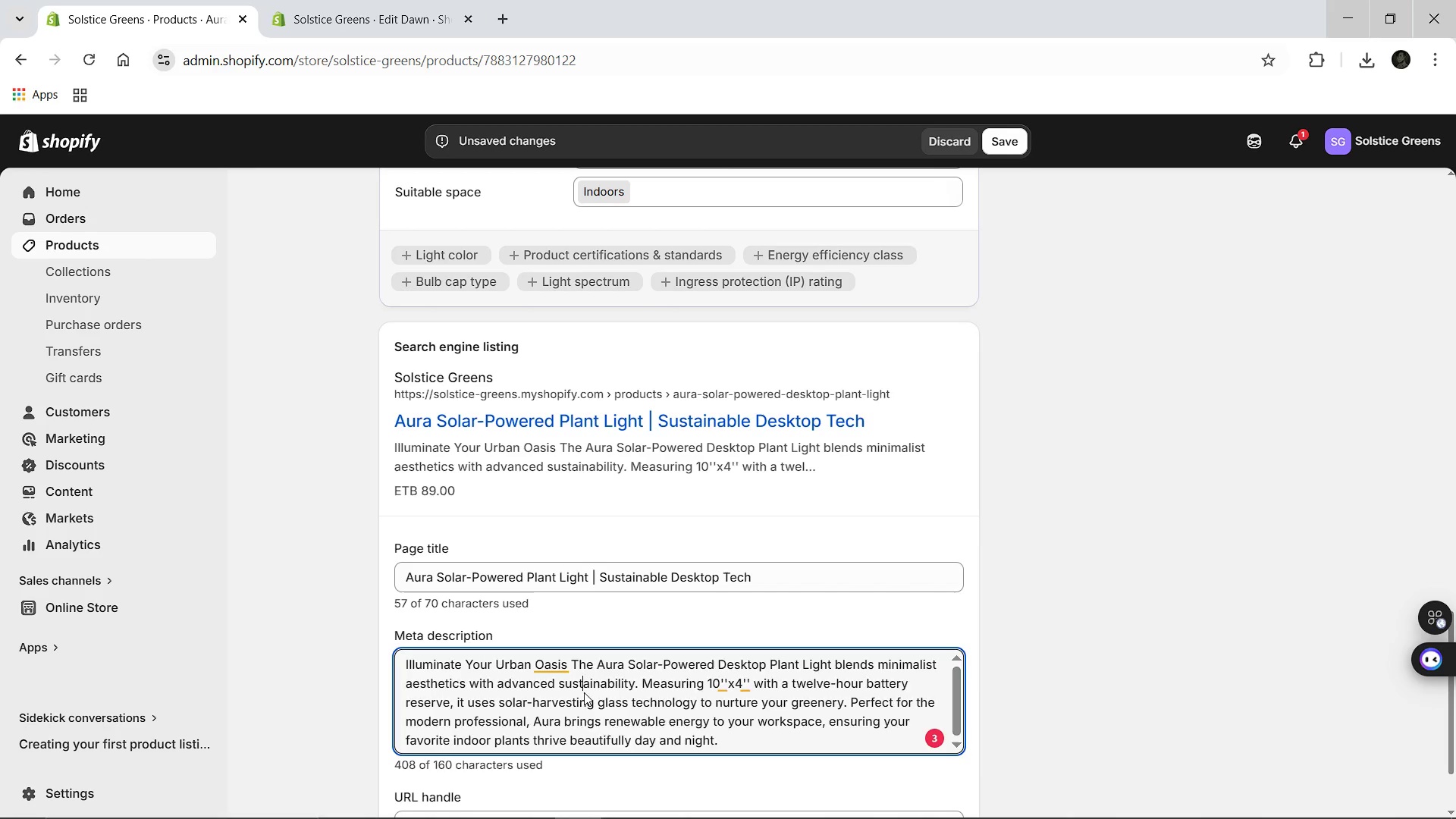 
key(Control+A)
 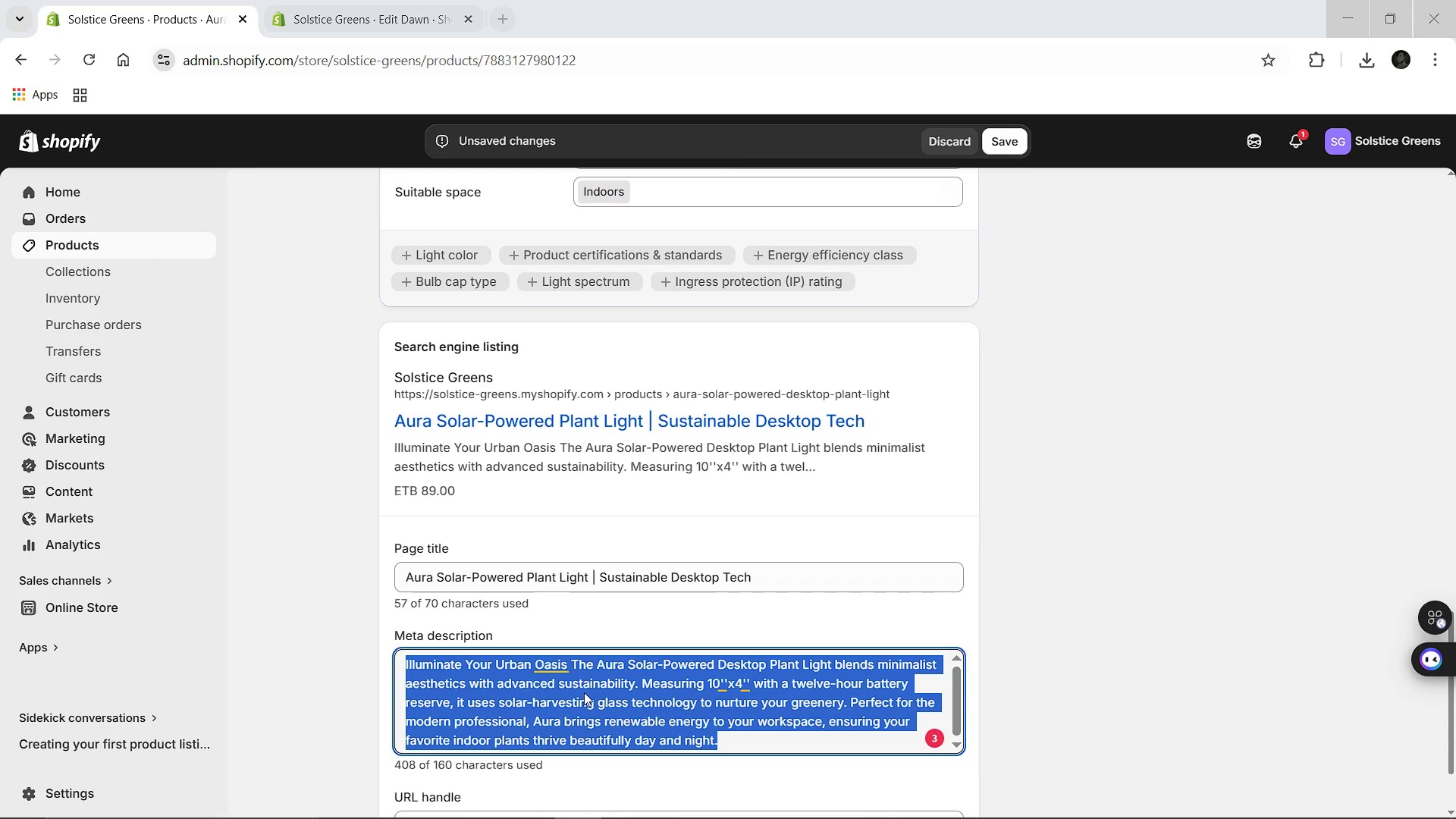 
key(Shift+ShiftLeft)
 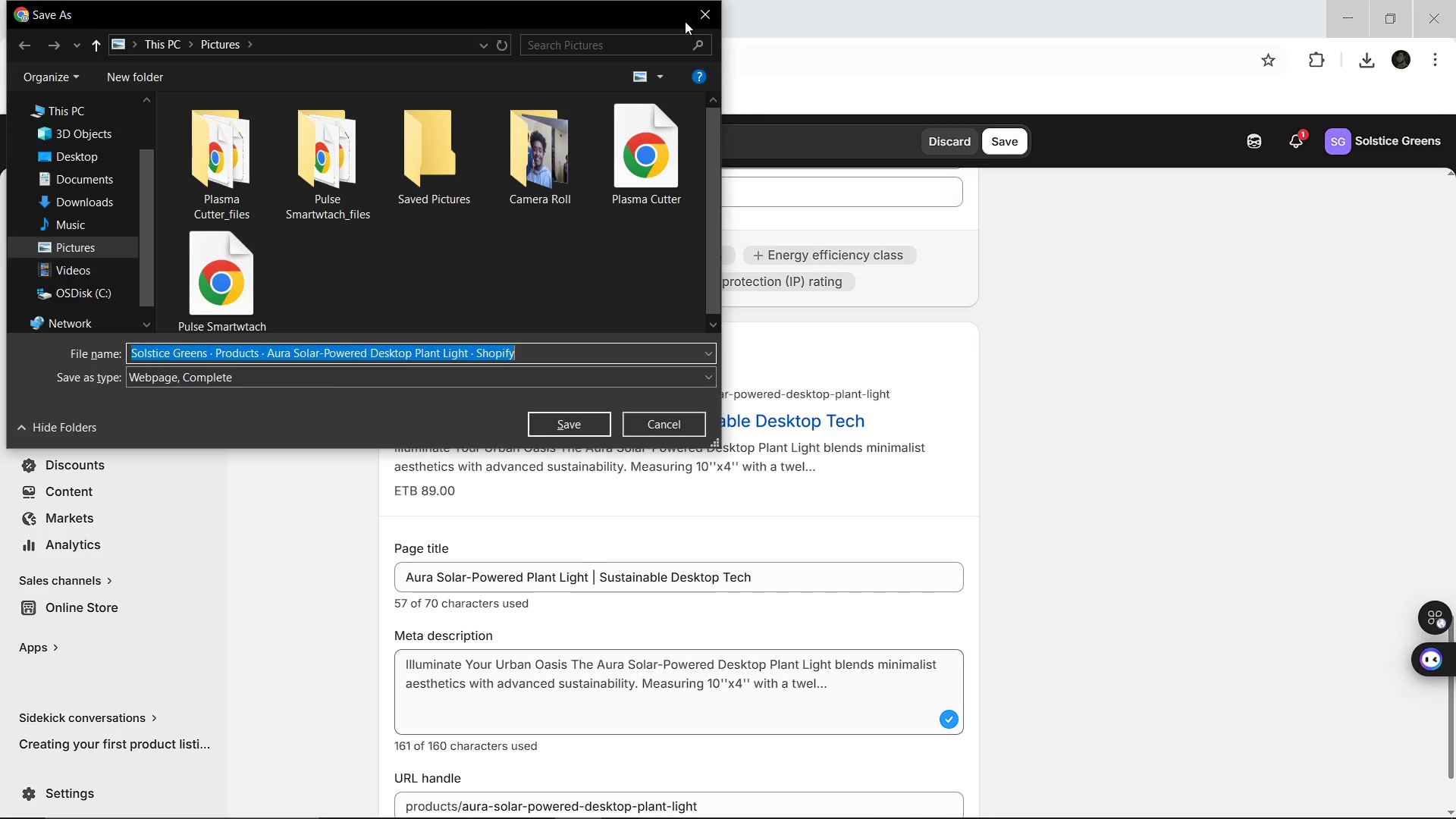 
left_click([695, 14])
 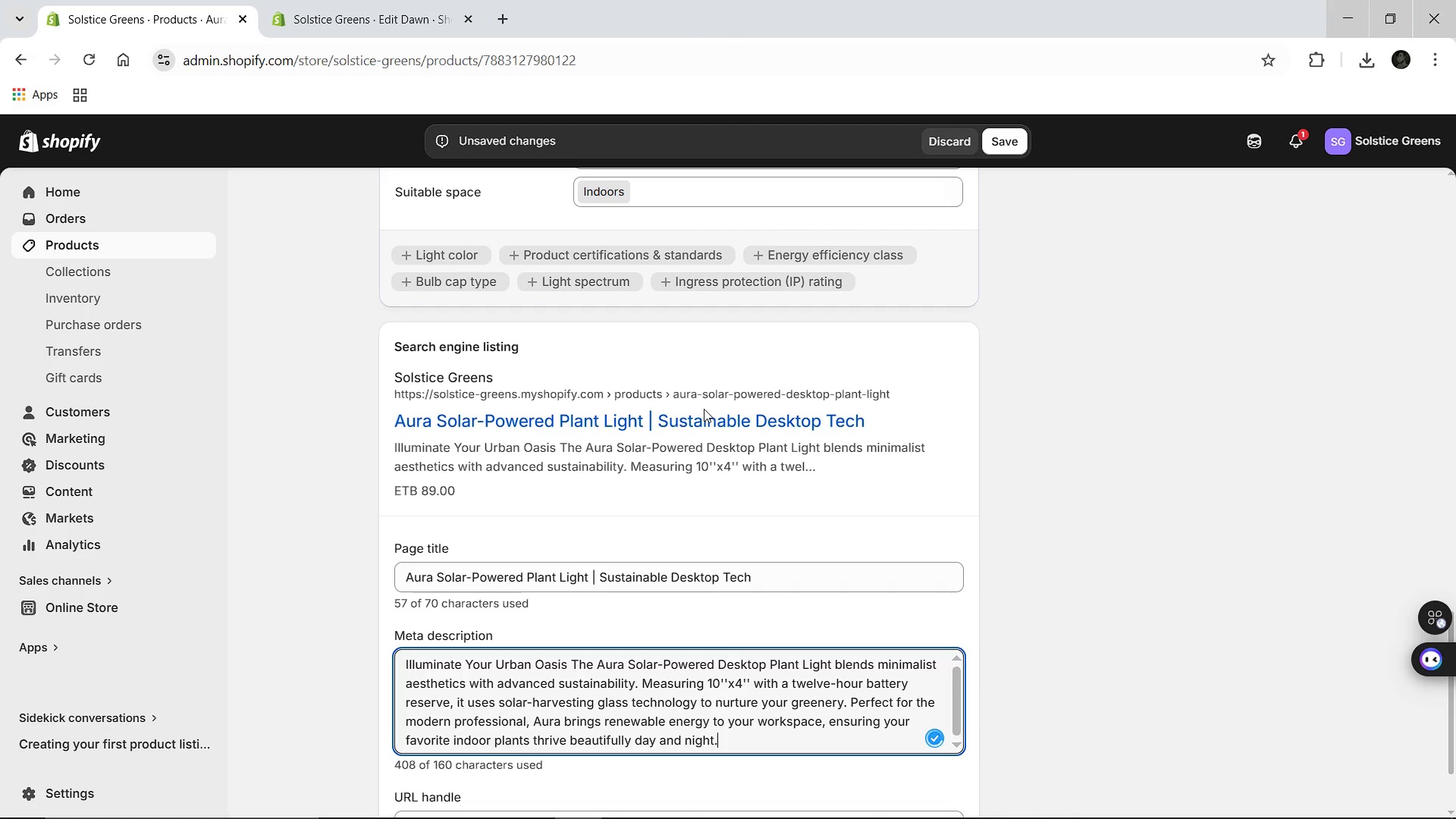 
key(Control+A)
 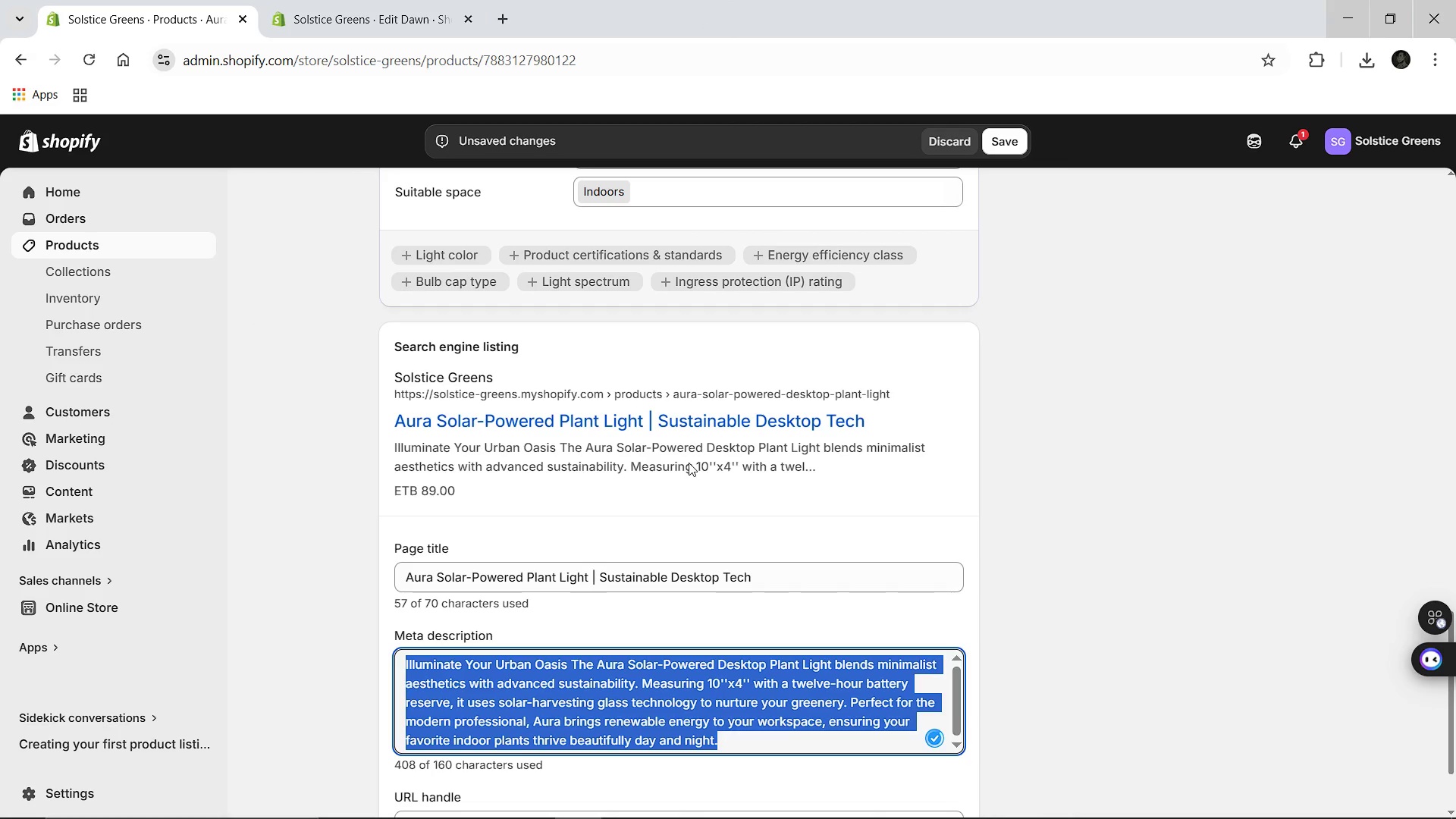 
type(Shop )
 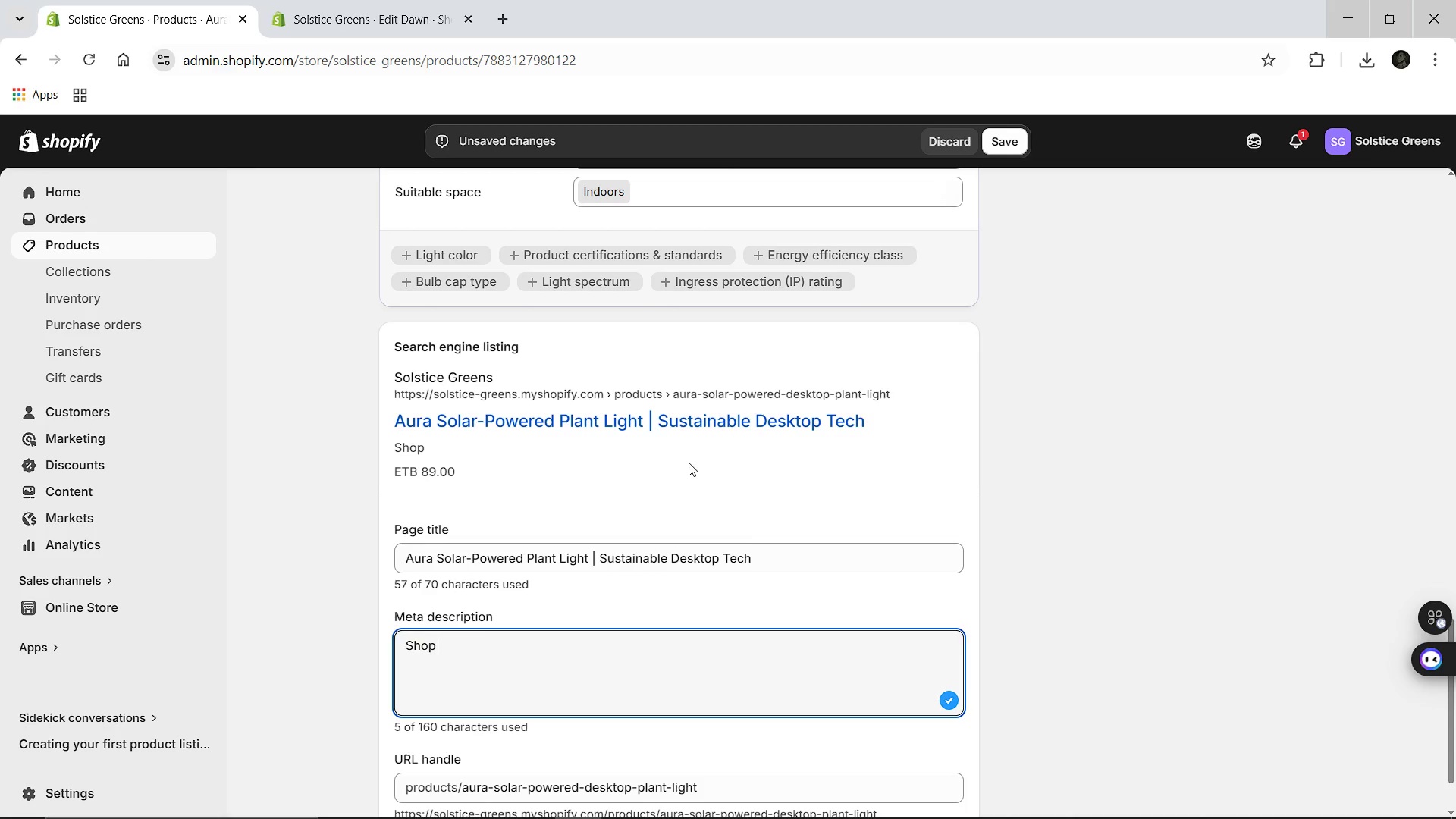 
type(the aura )
 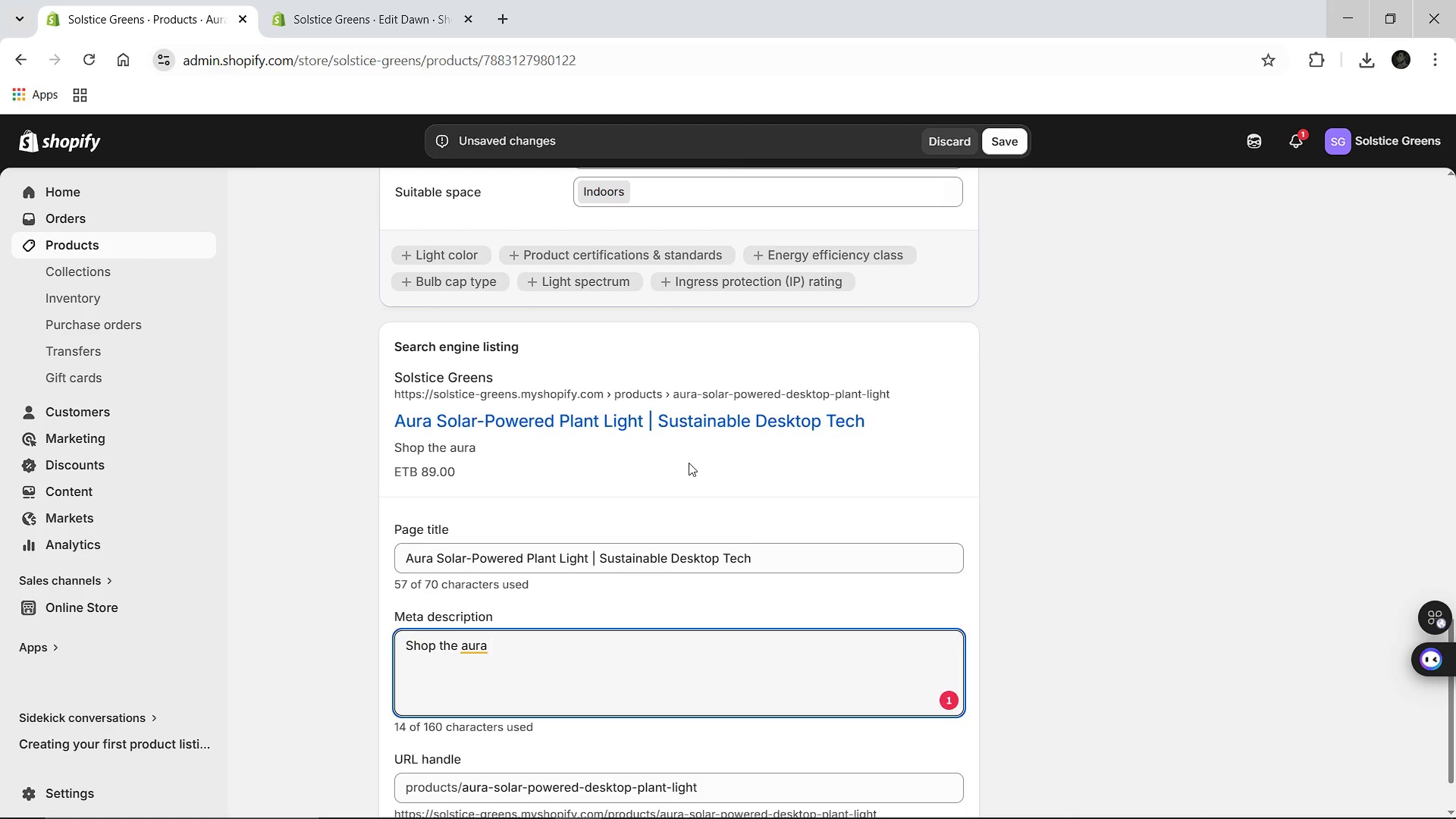 
key(Backspace)
key(Backspace)
key(Backspace)
key(Backspace)
key(Backspace)
type(Aura solar-powered p)
key(Backspace)
type(light for indoor p)
key(Backspace)
type(lants. Minimalist 10:)
key(Backspace)
type(')
key(Backspace)
type("x4" design with a 12-hour battery. Perfet)
key(Backspace)
type(ct sustainable tech for eco-conscious professionals.)
 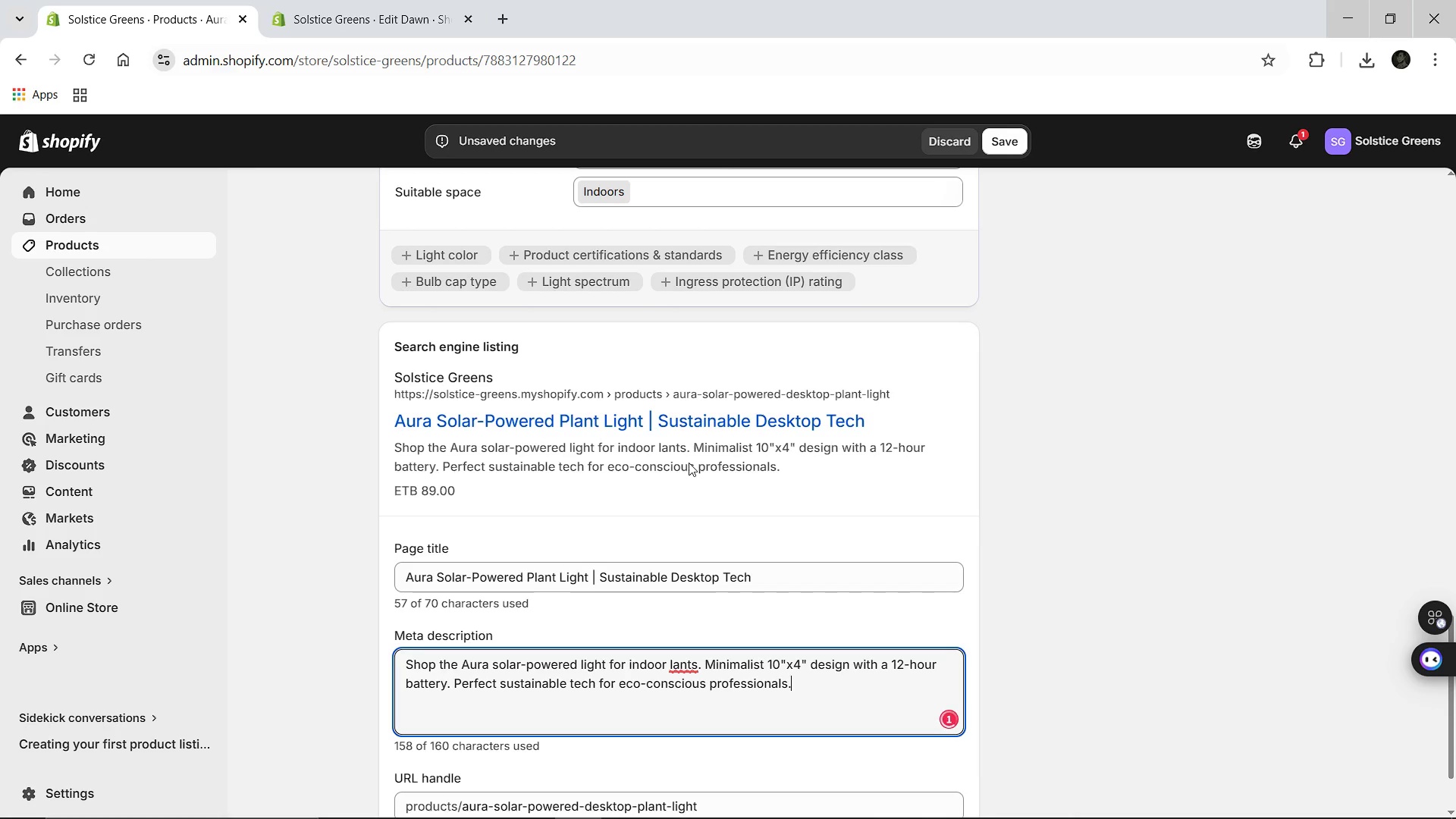 
left_click([673, 667])
 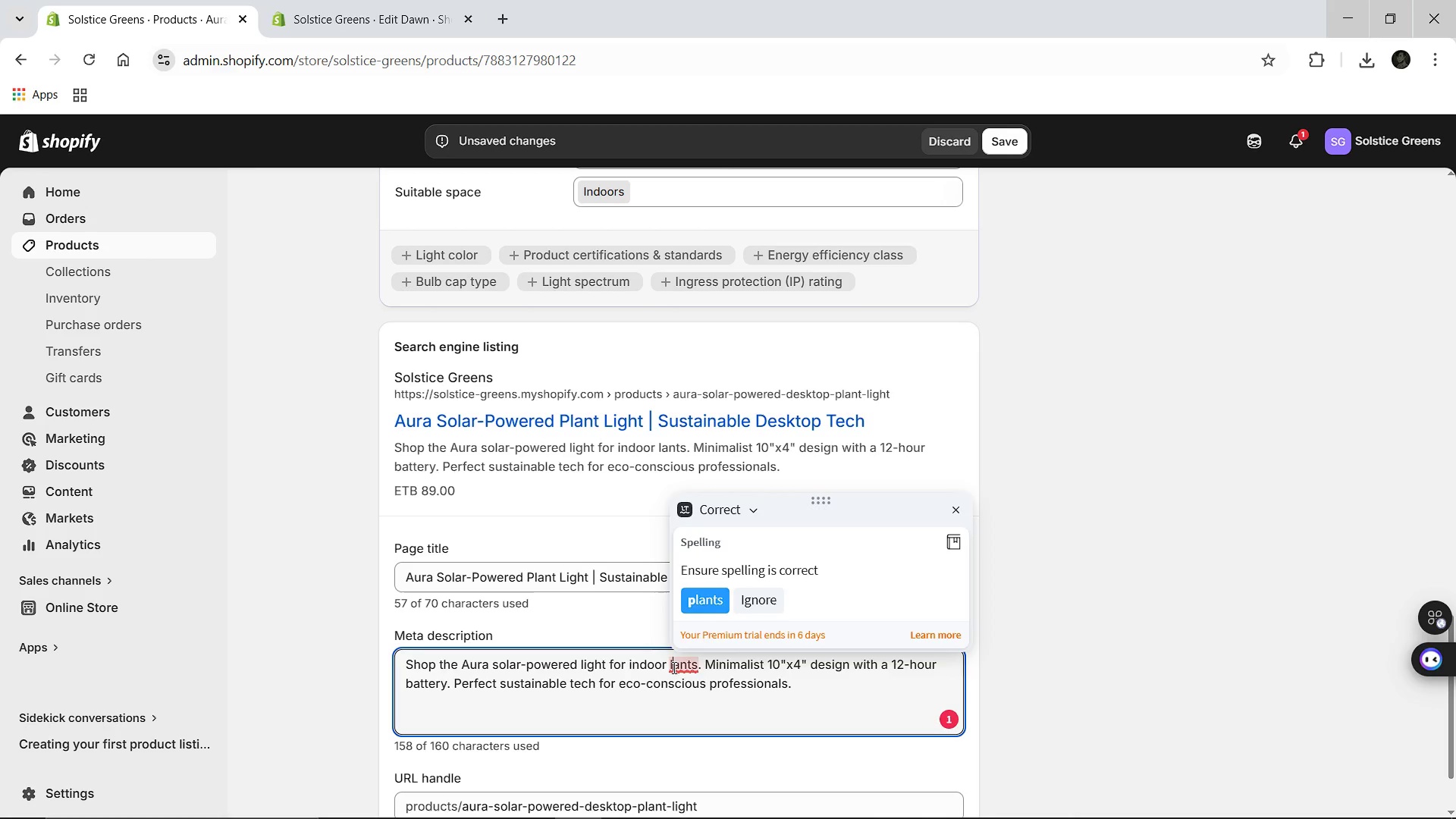 
key(Backspace)
 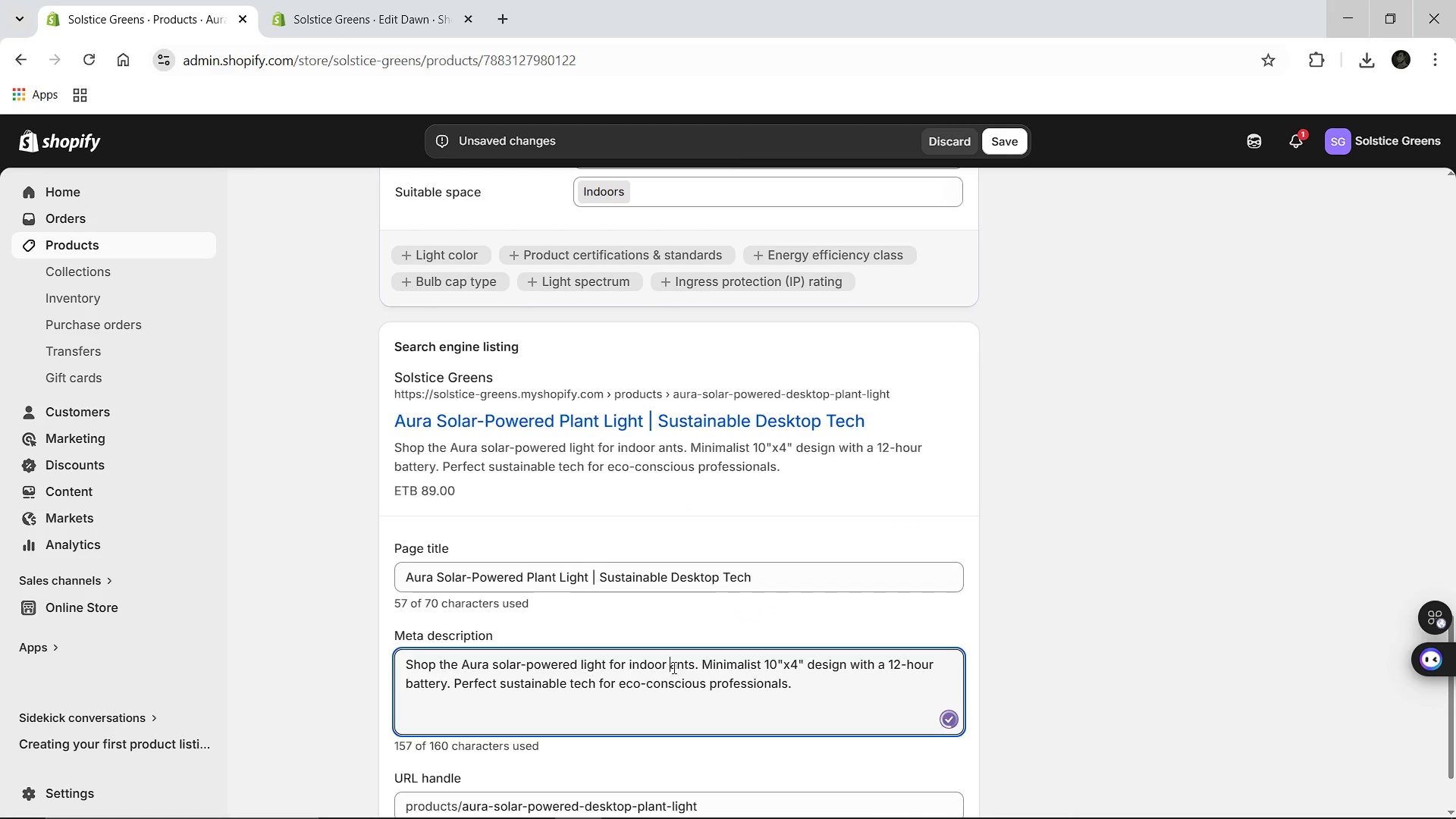 
key(P)
 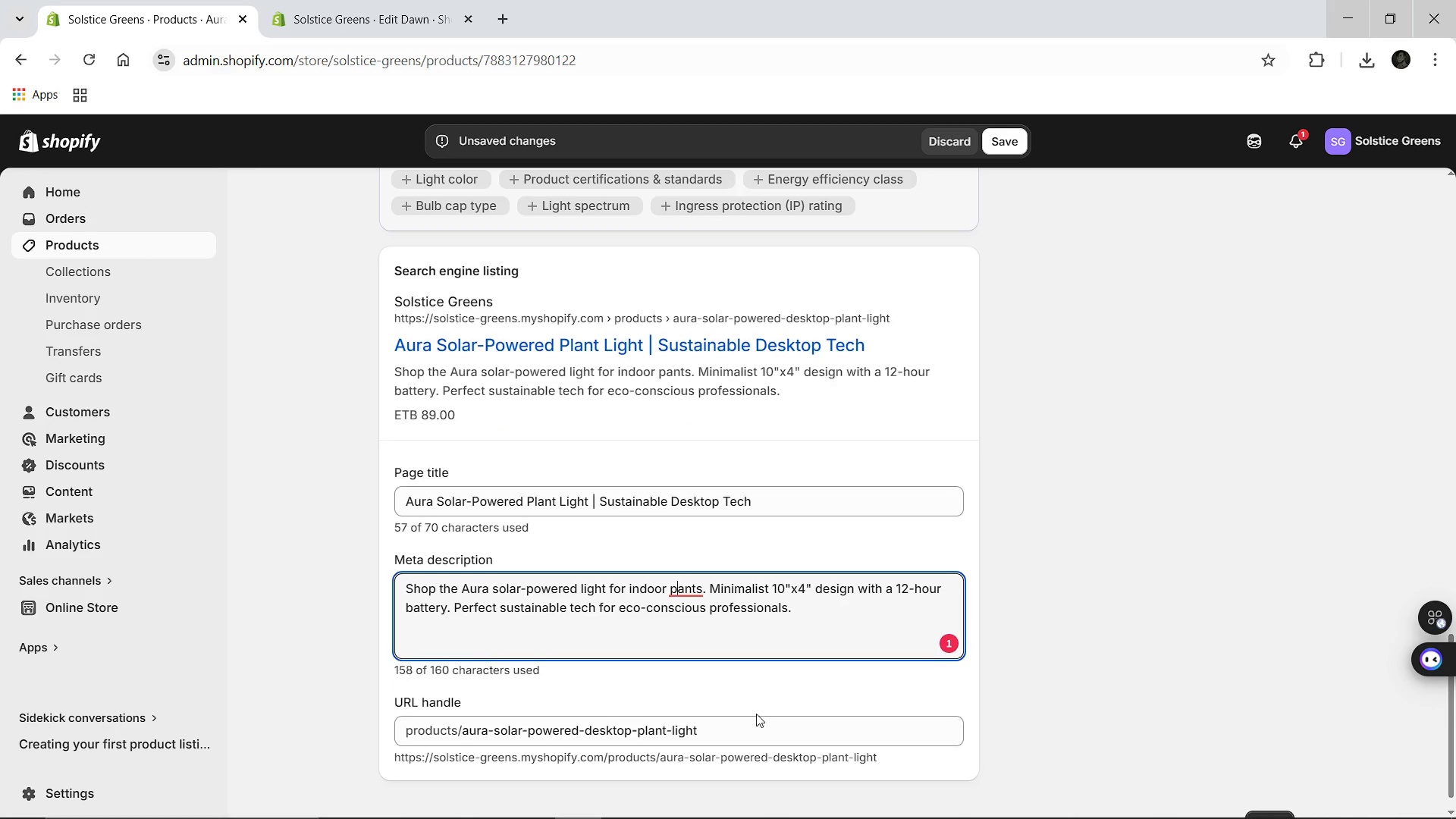 
wait(8.23)
 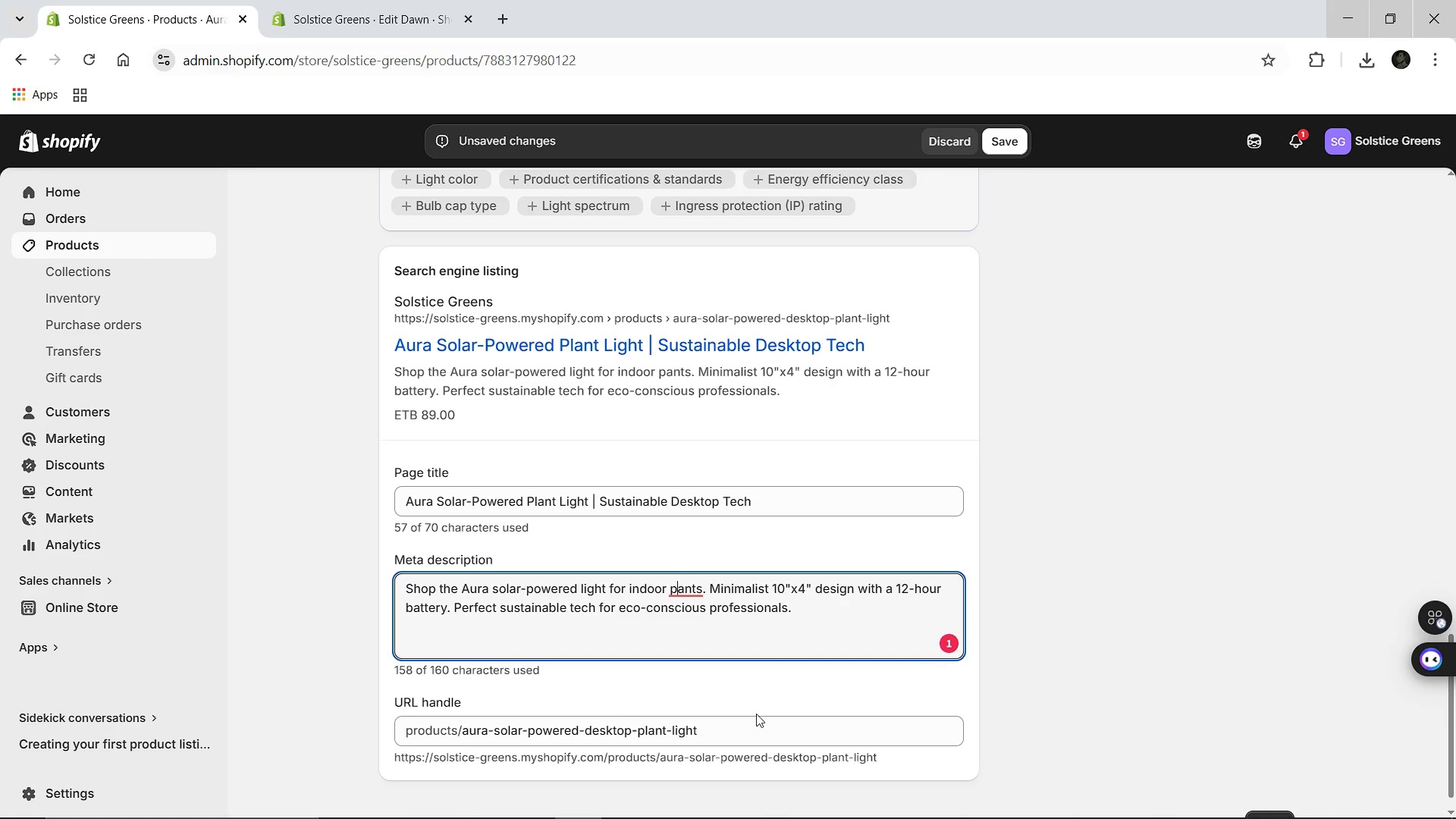 
key(L)
 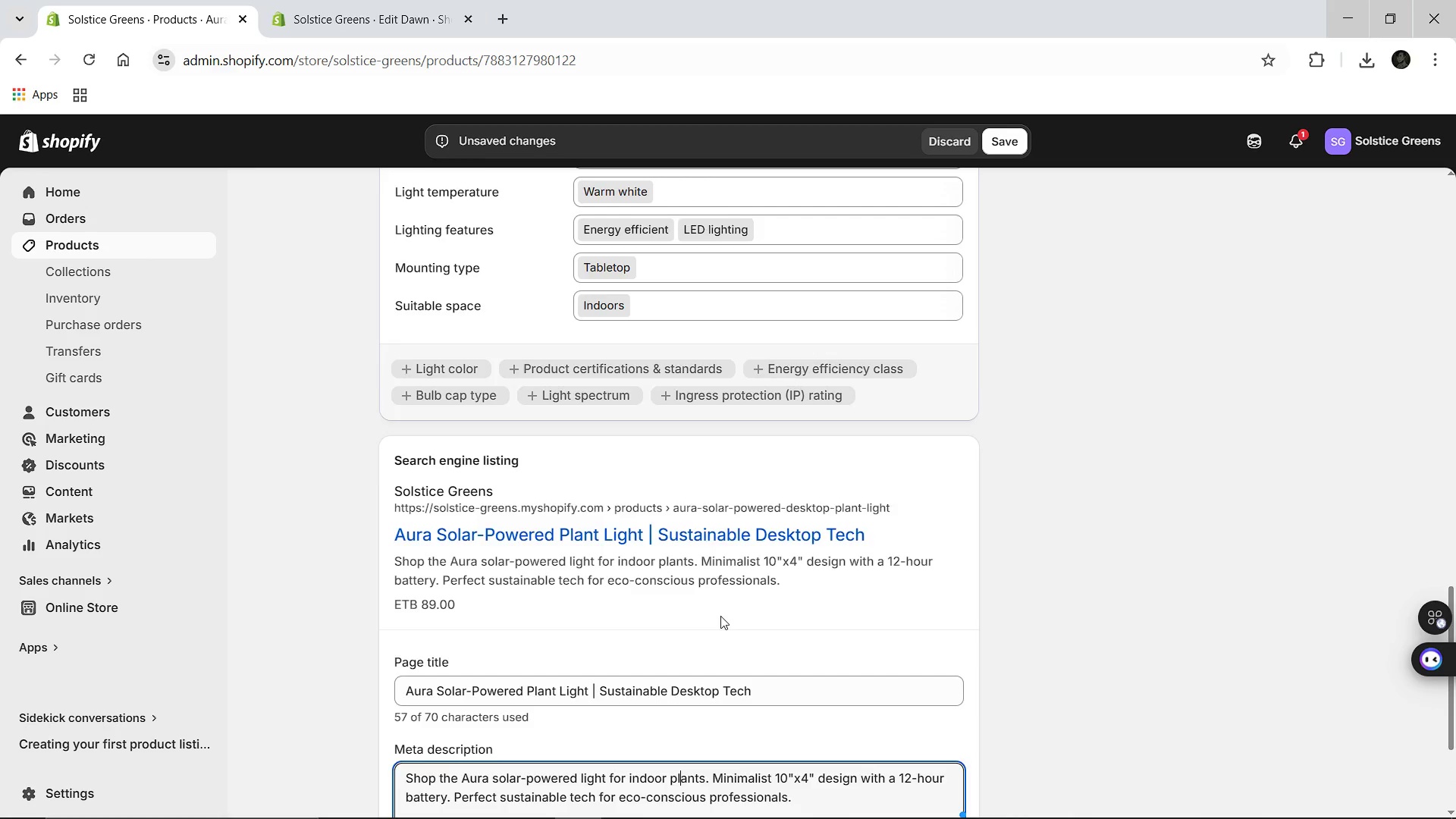 
wait(26.52)
 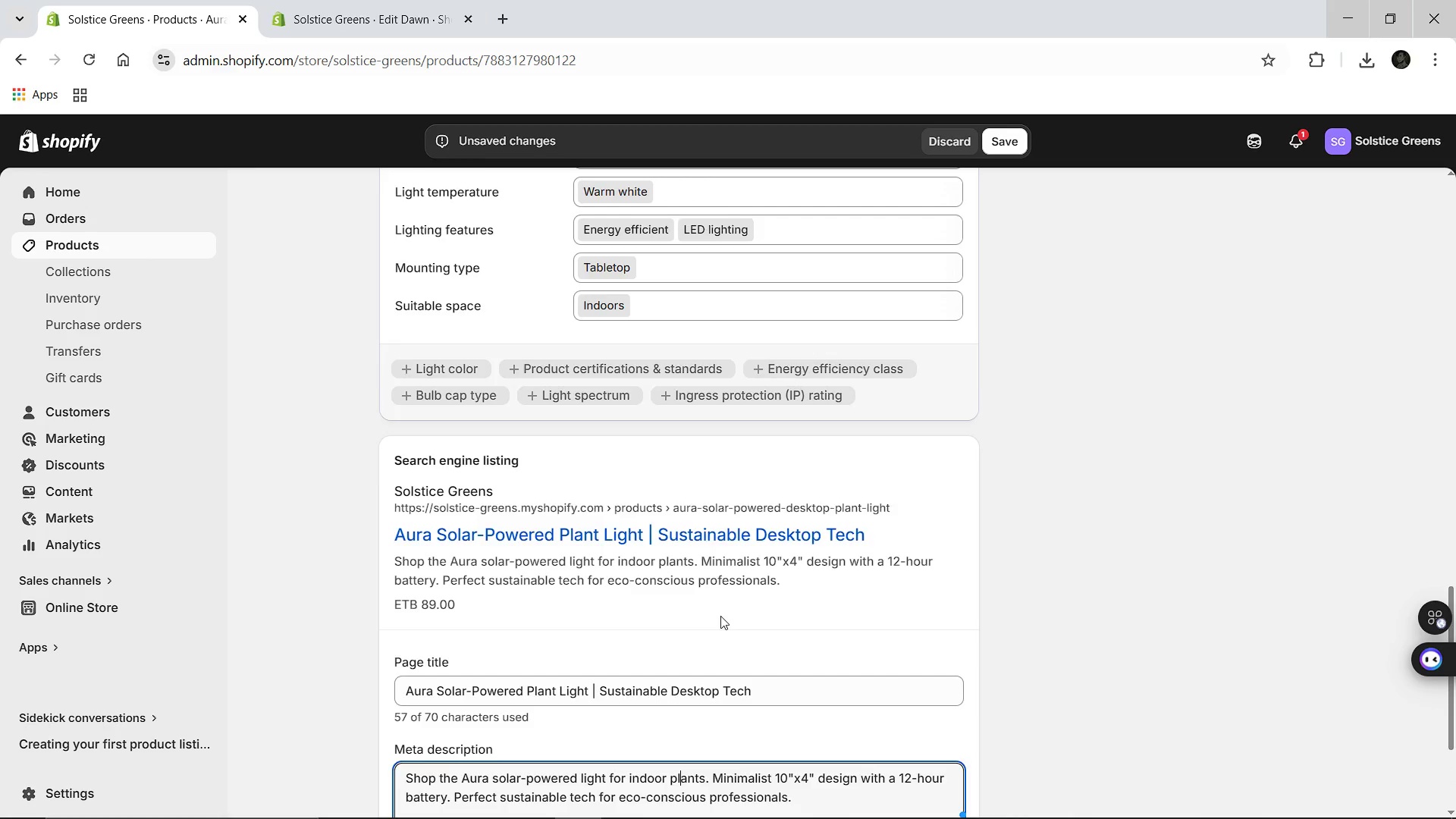 
left_click([1009, 144])
 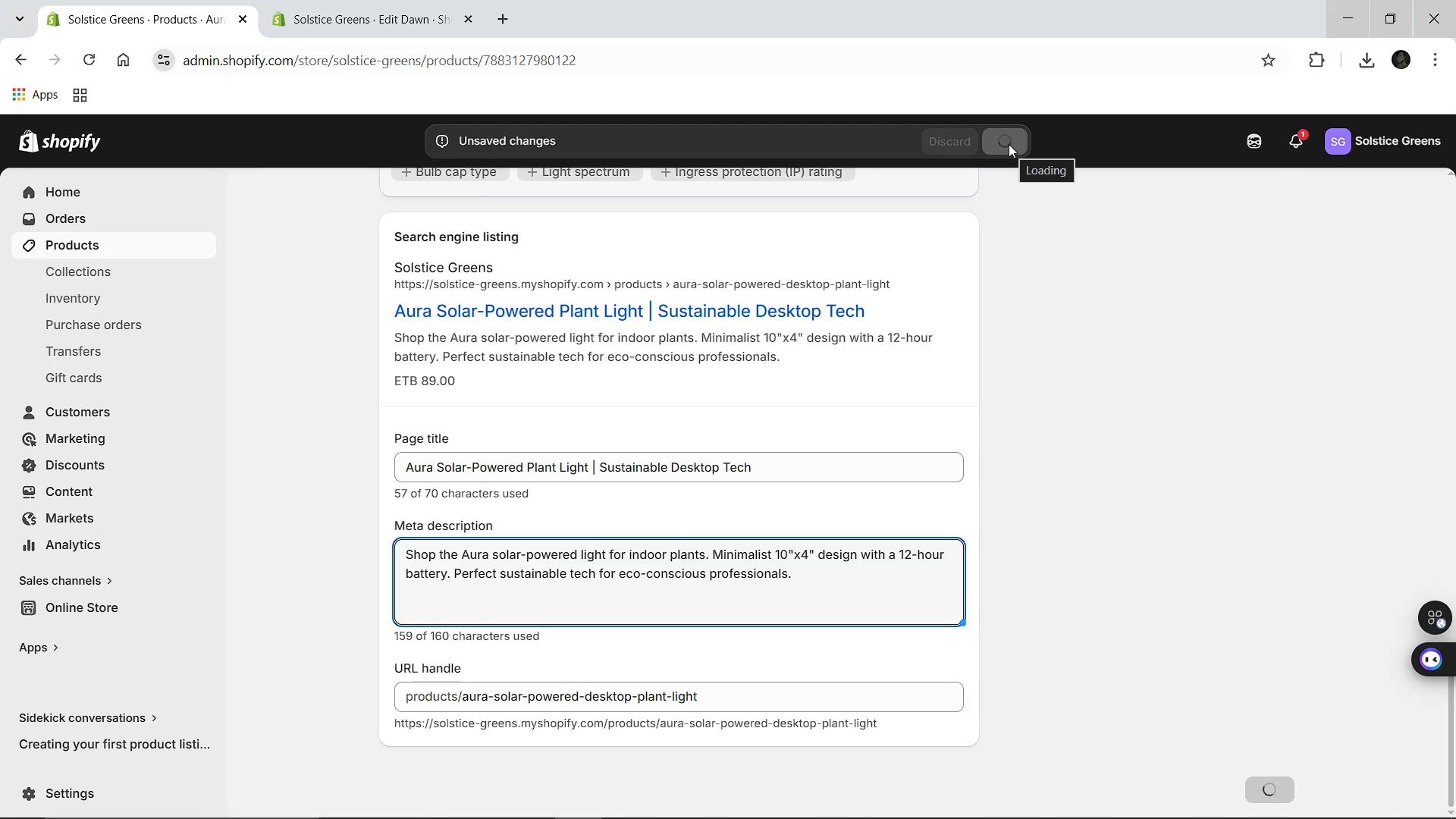 
wait(9.3)
 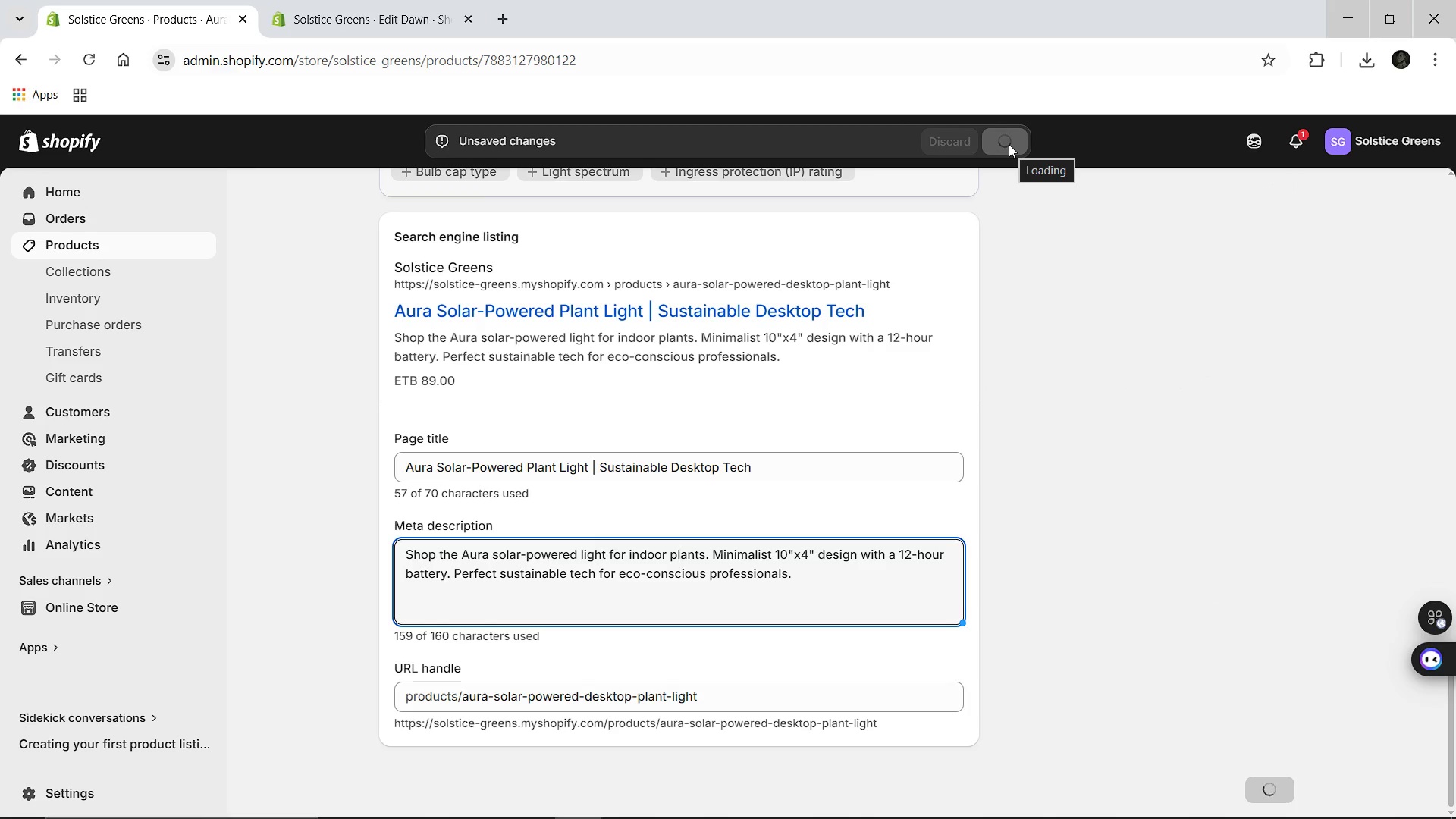 
left_click([501, 149])
 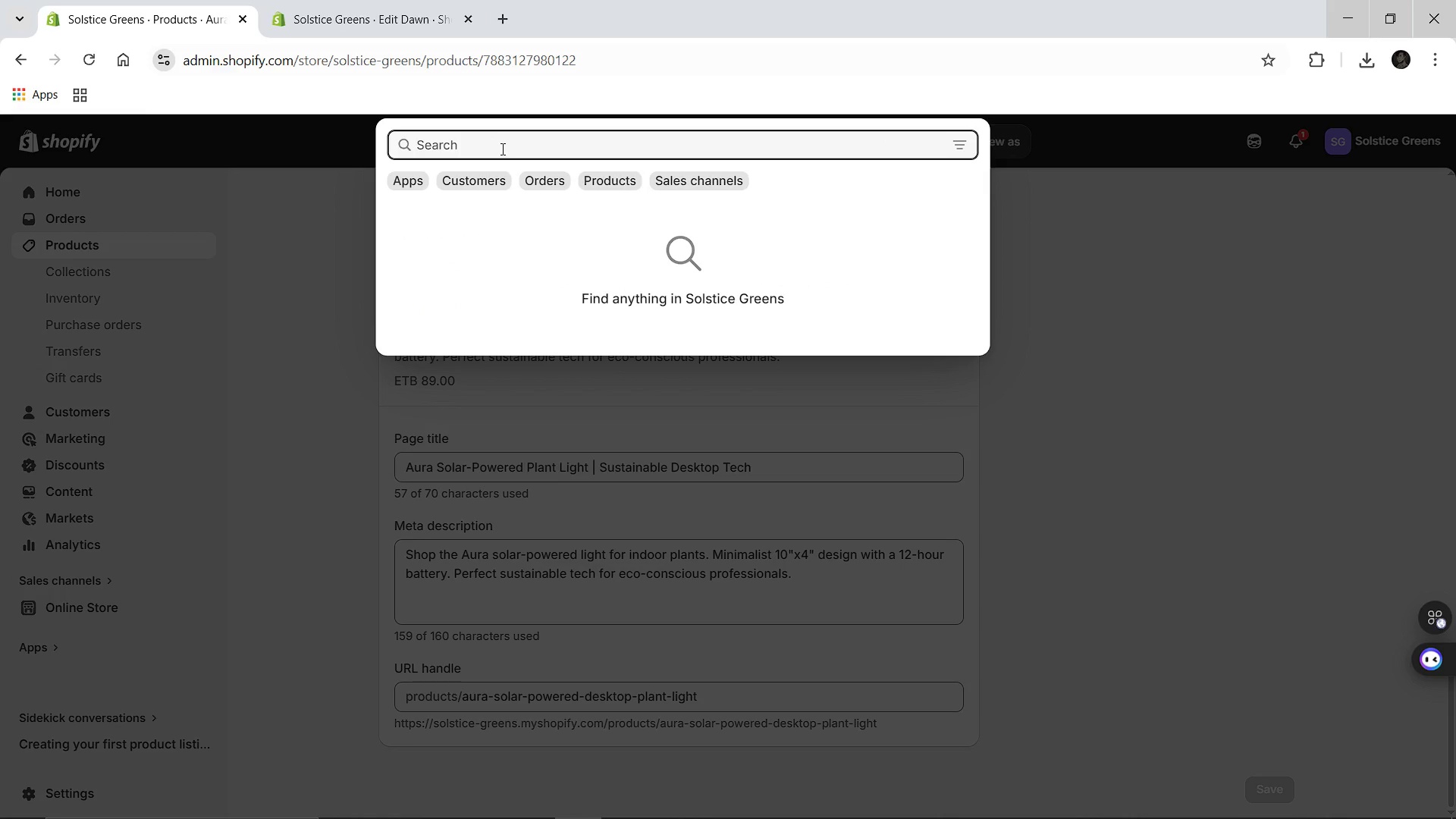 
type(navig)
 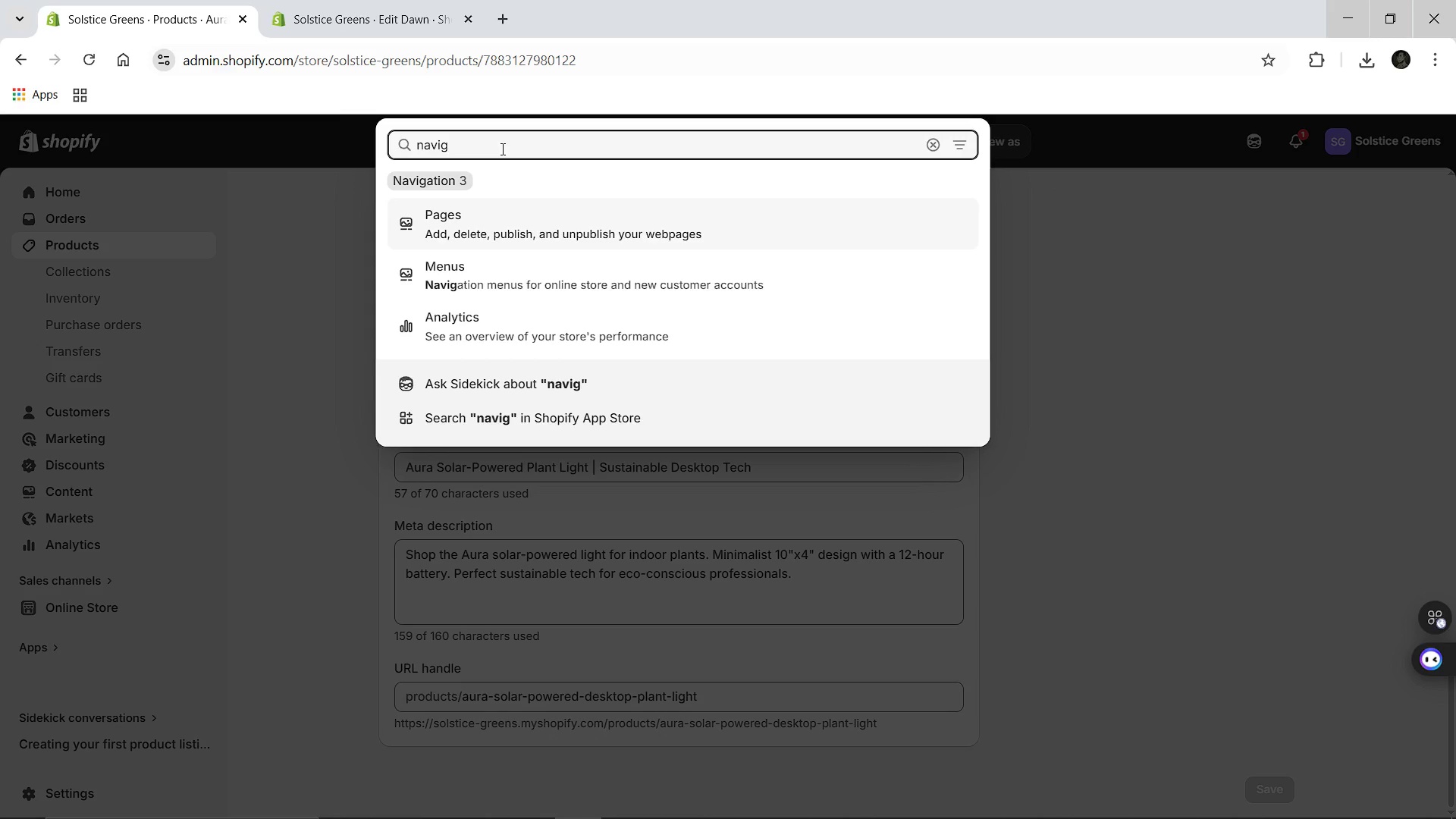 
left_click([501, 269])
 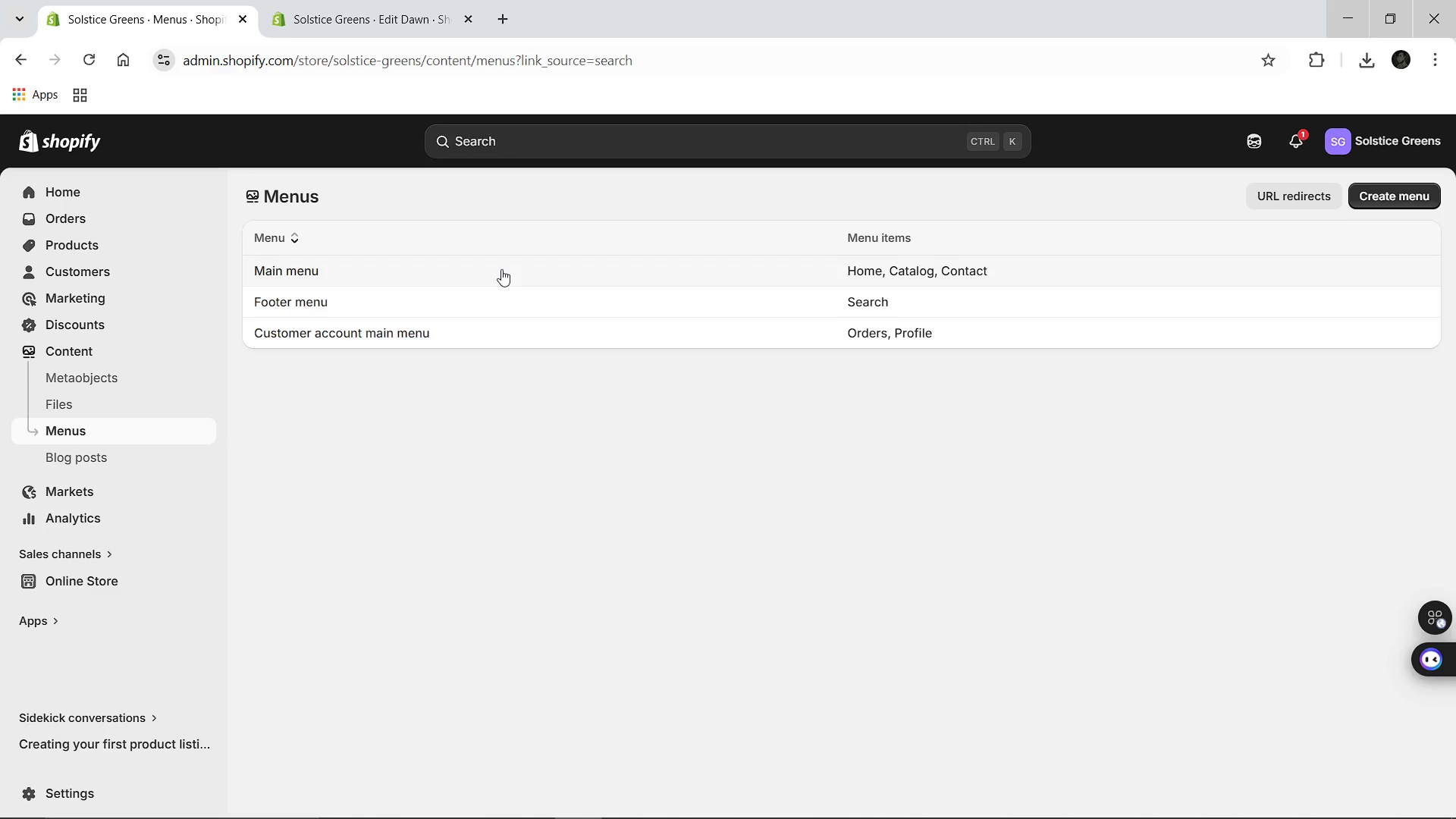 
wait(8.66)
 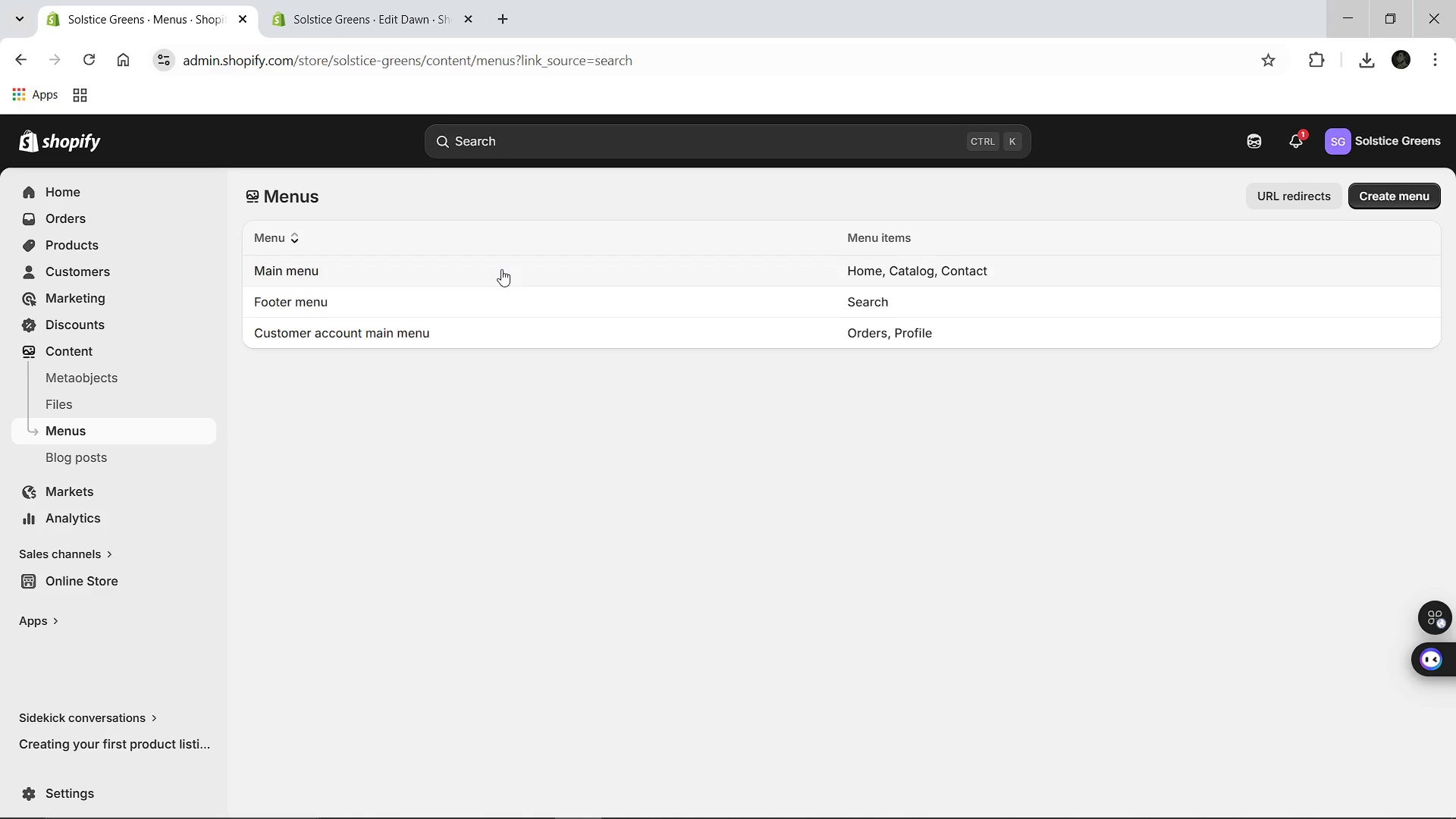 
left_click([312, 275])
 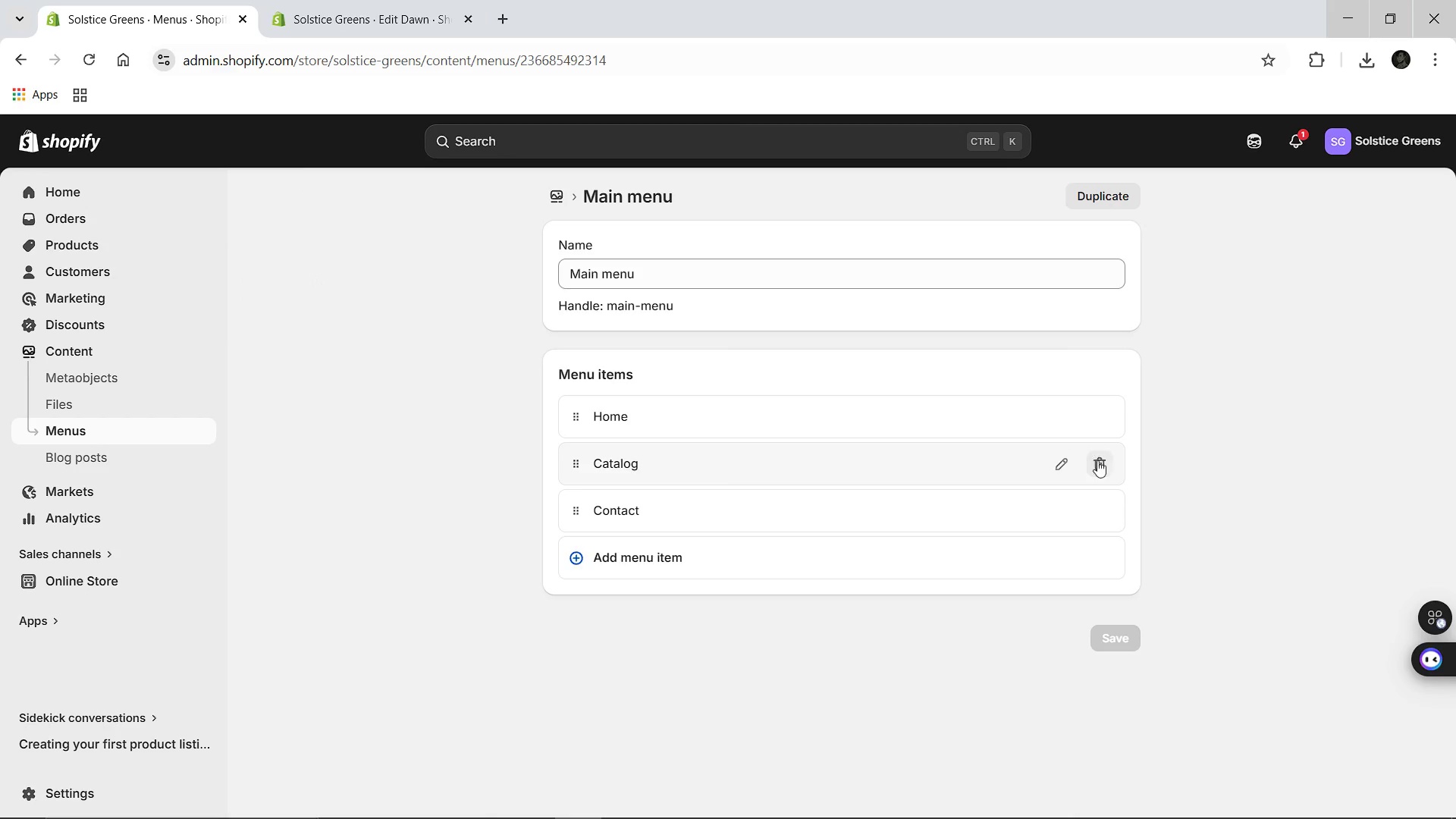 
left_click([1097, 464])
 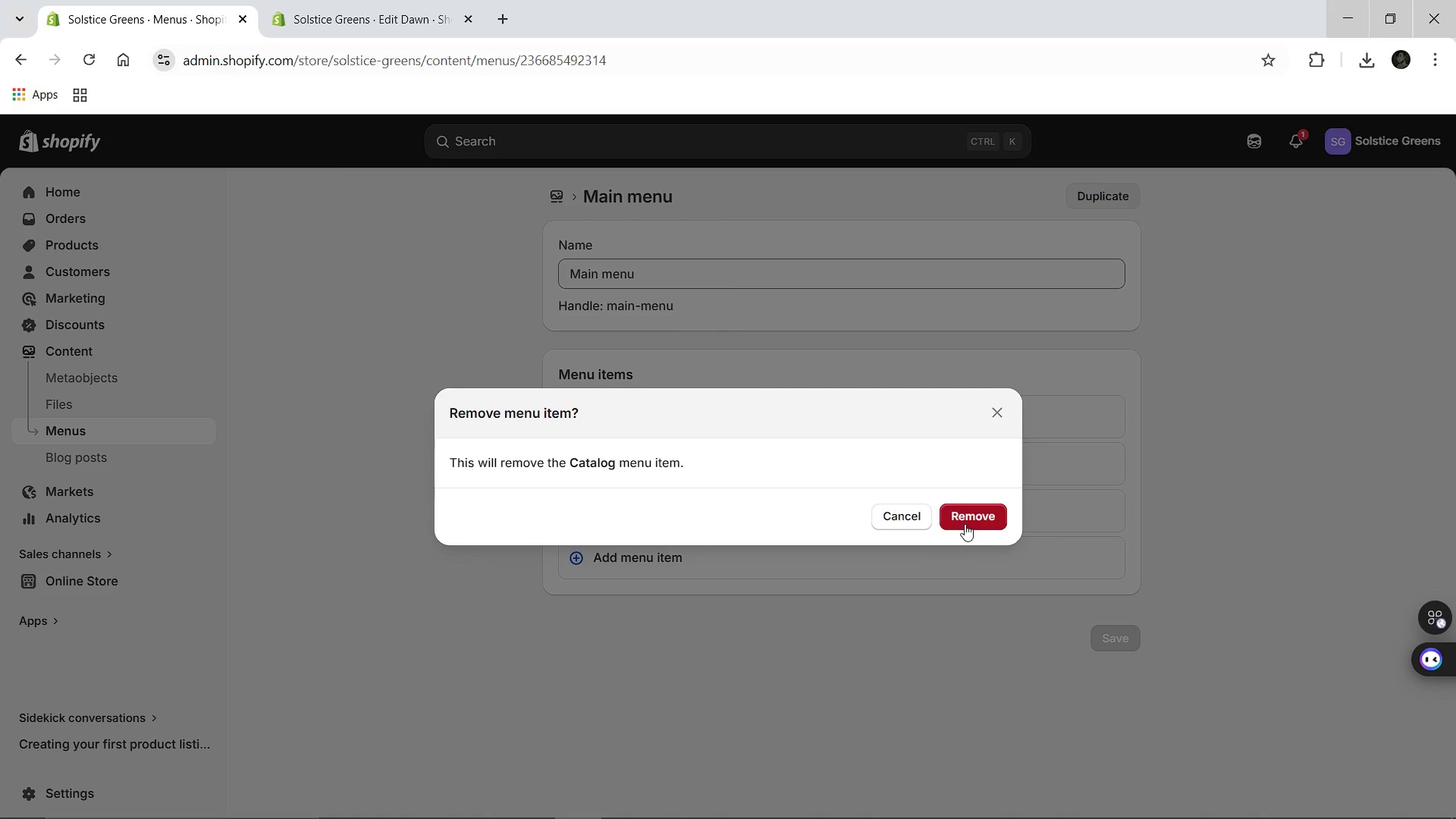 
left_click([965, 524])
 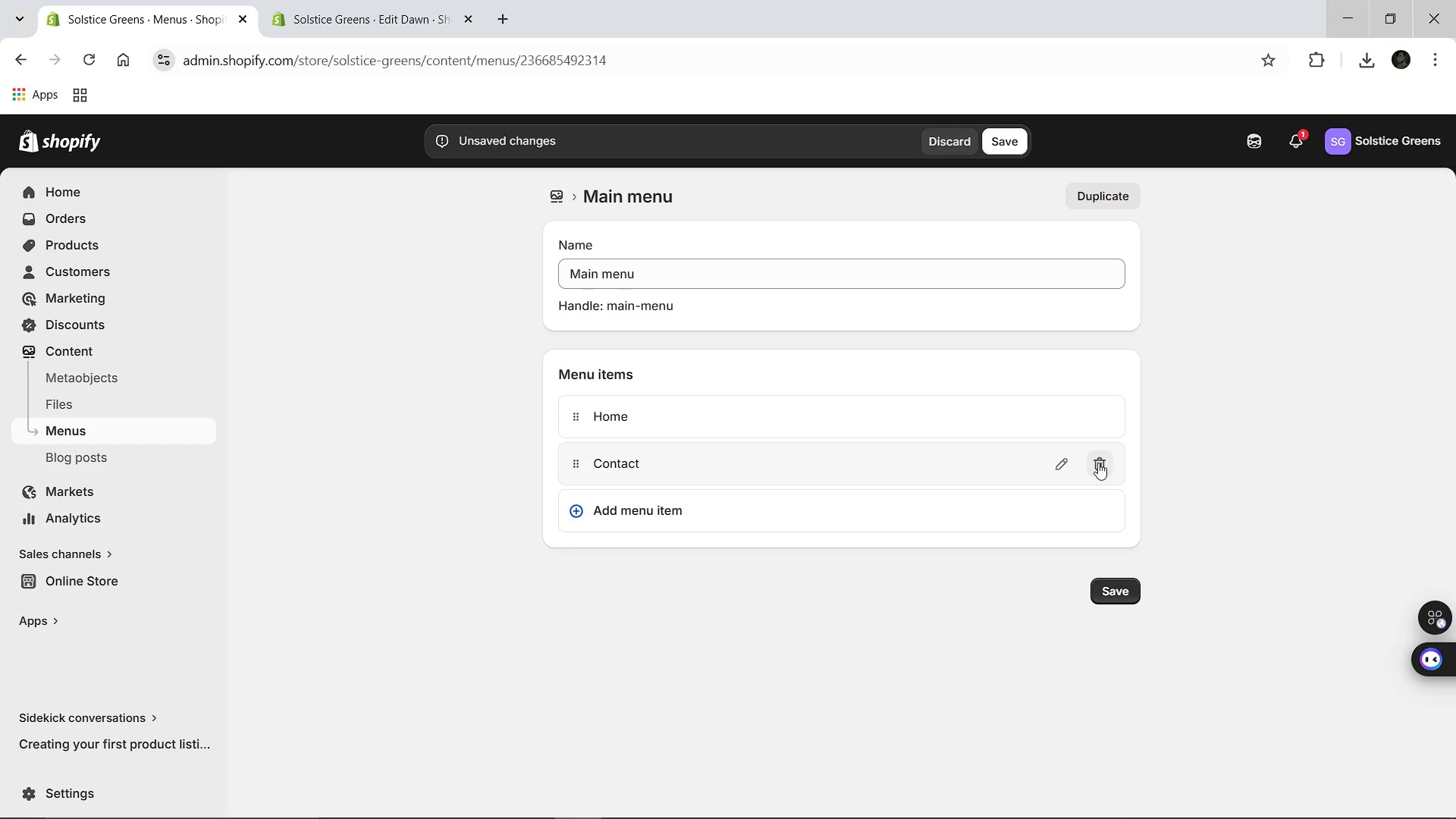 
left_click([1098, 463])
 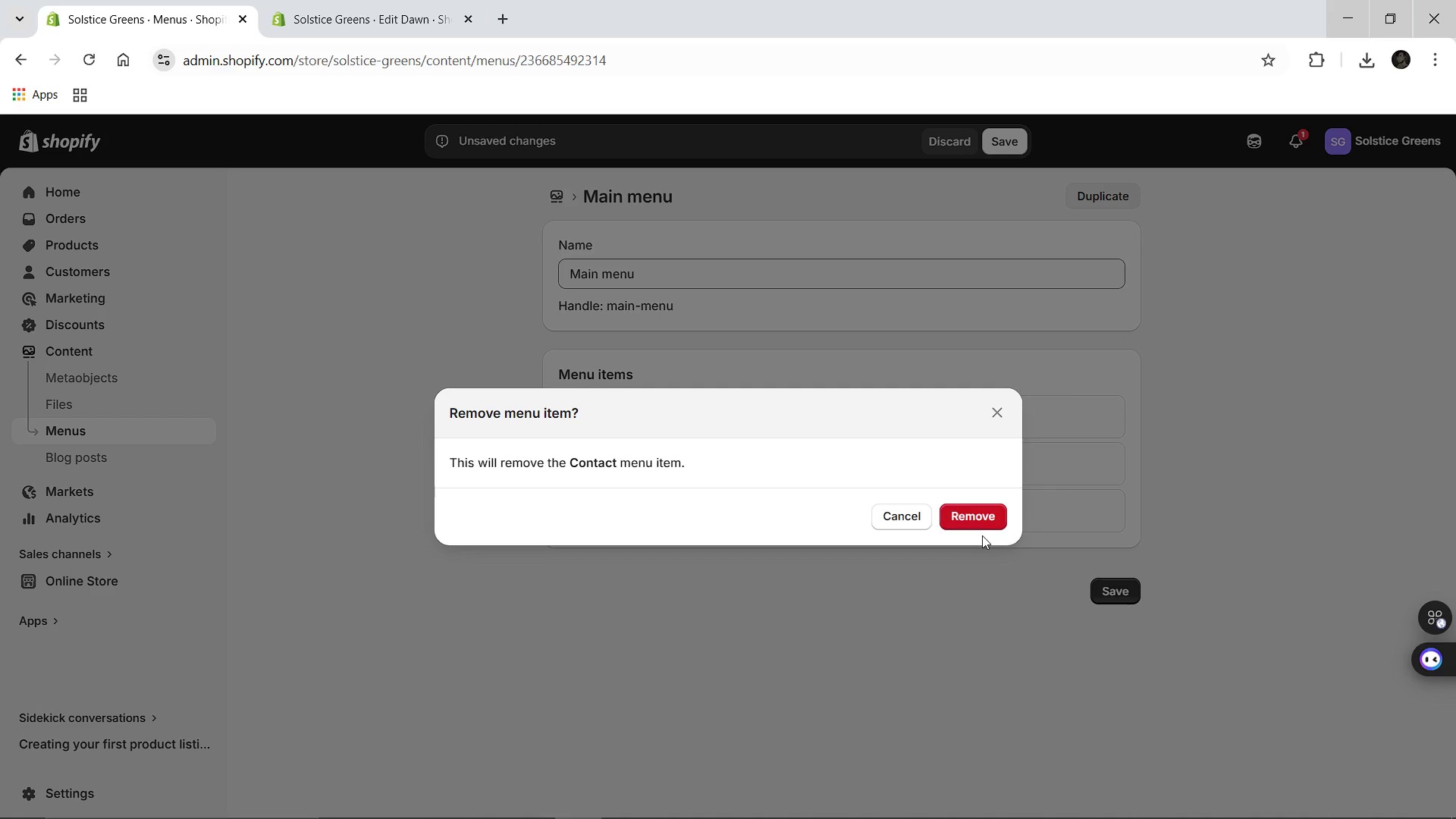 
left_click([976, 522])
 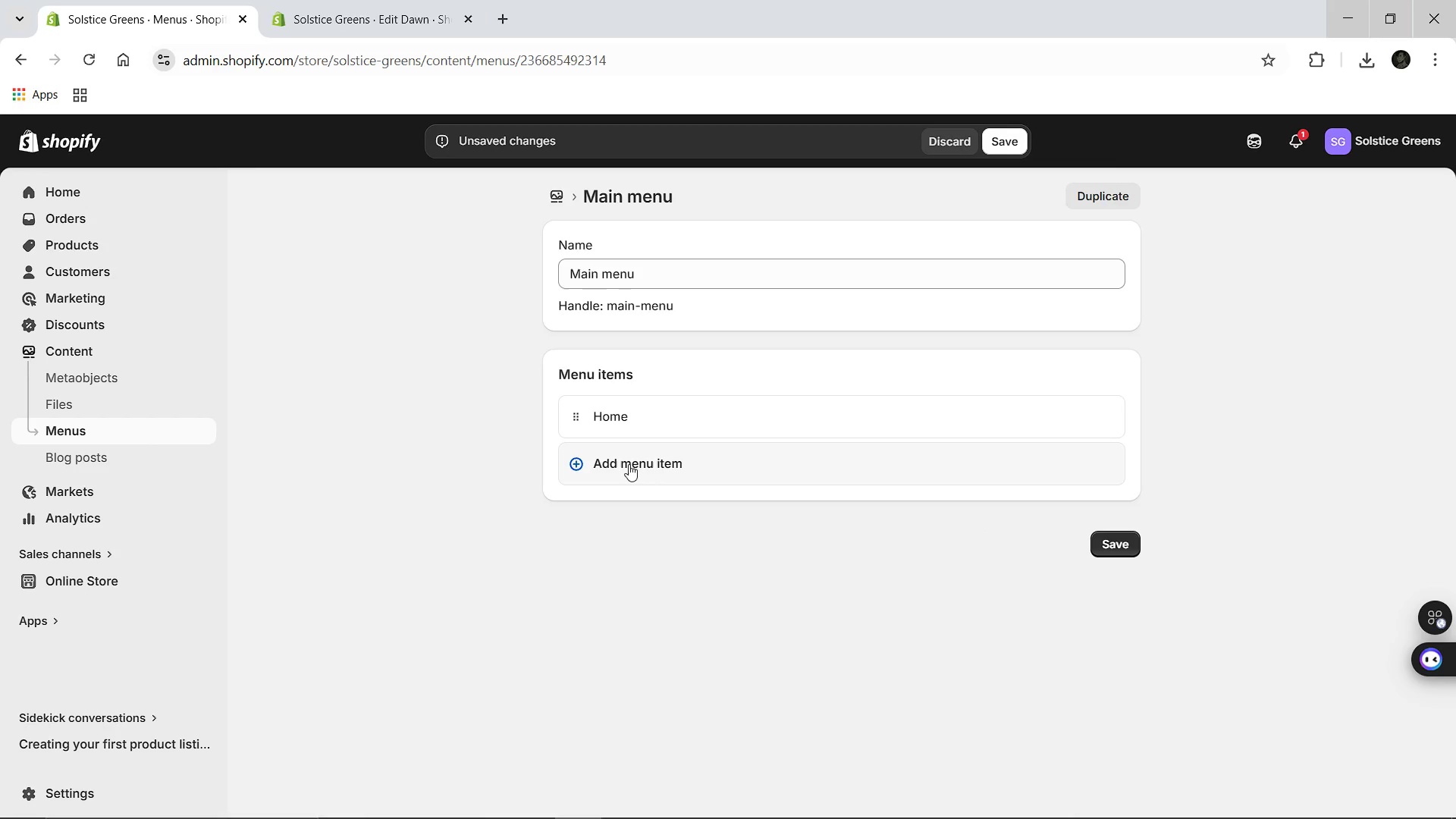 
key(Control+Z)
 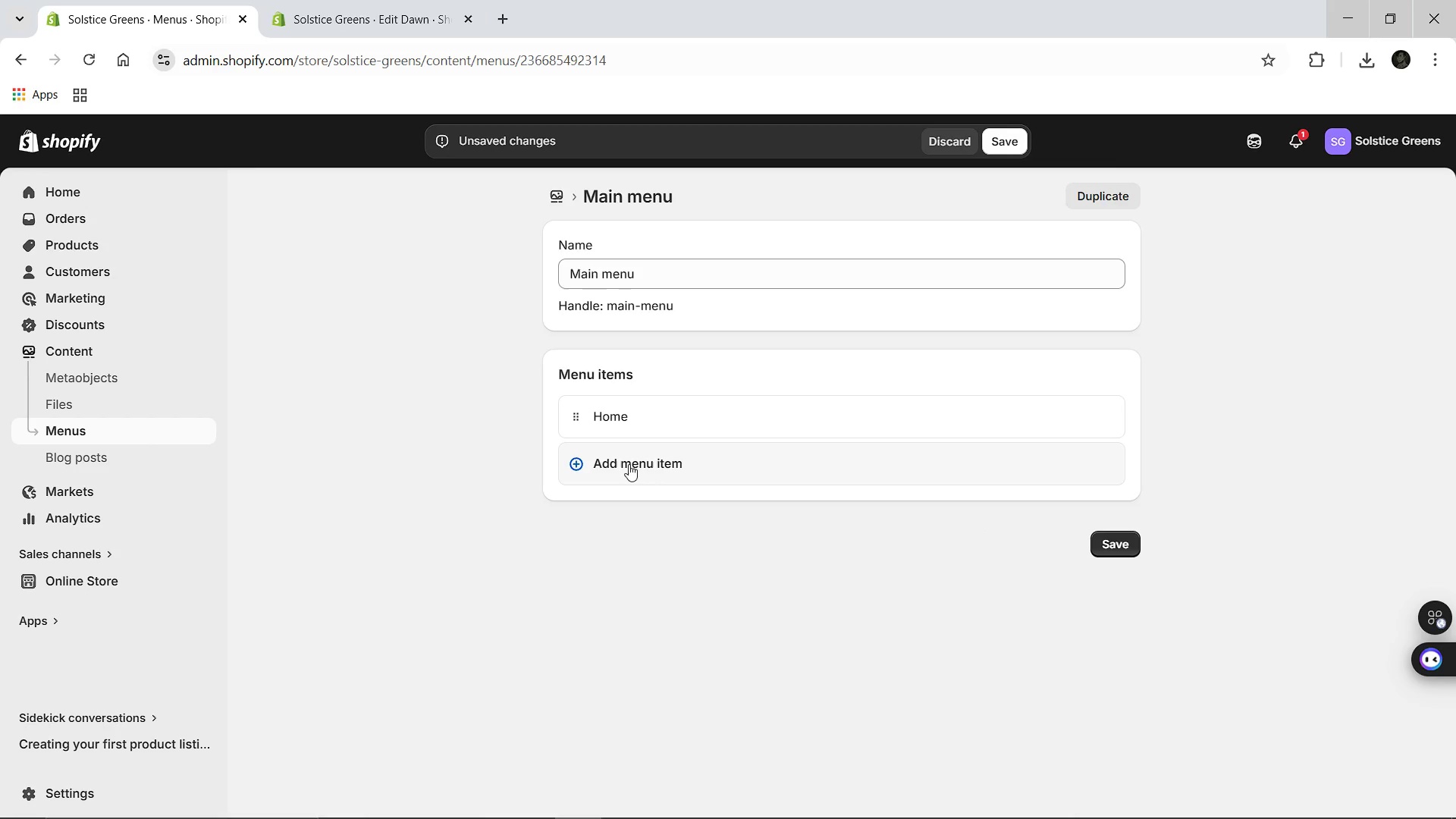 
left_click([629, 464])
 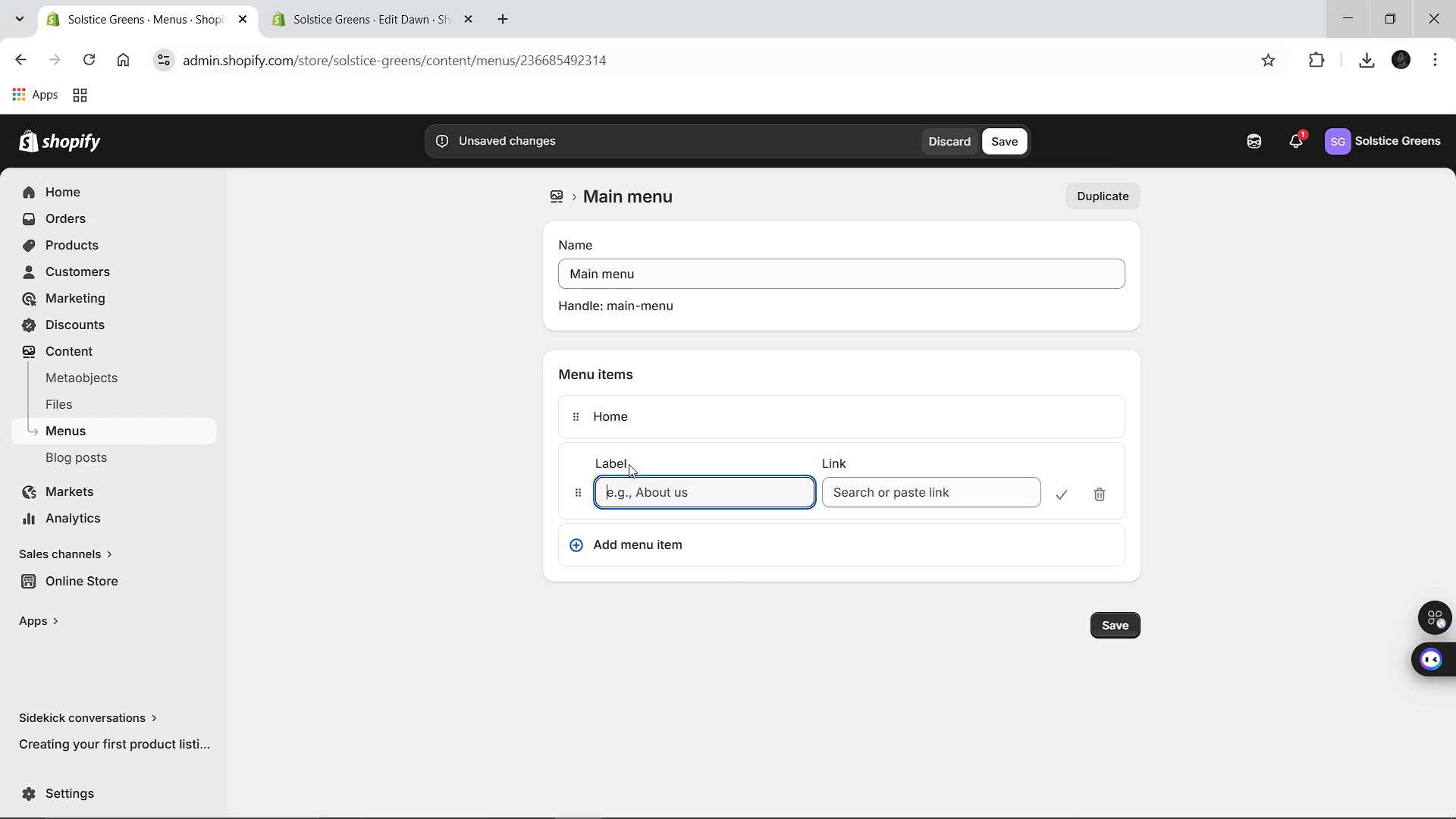 
wait(5.09)
 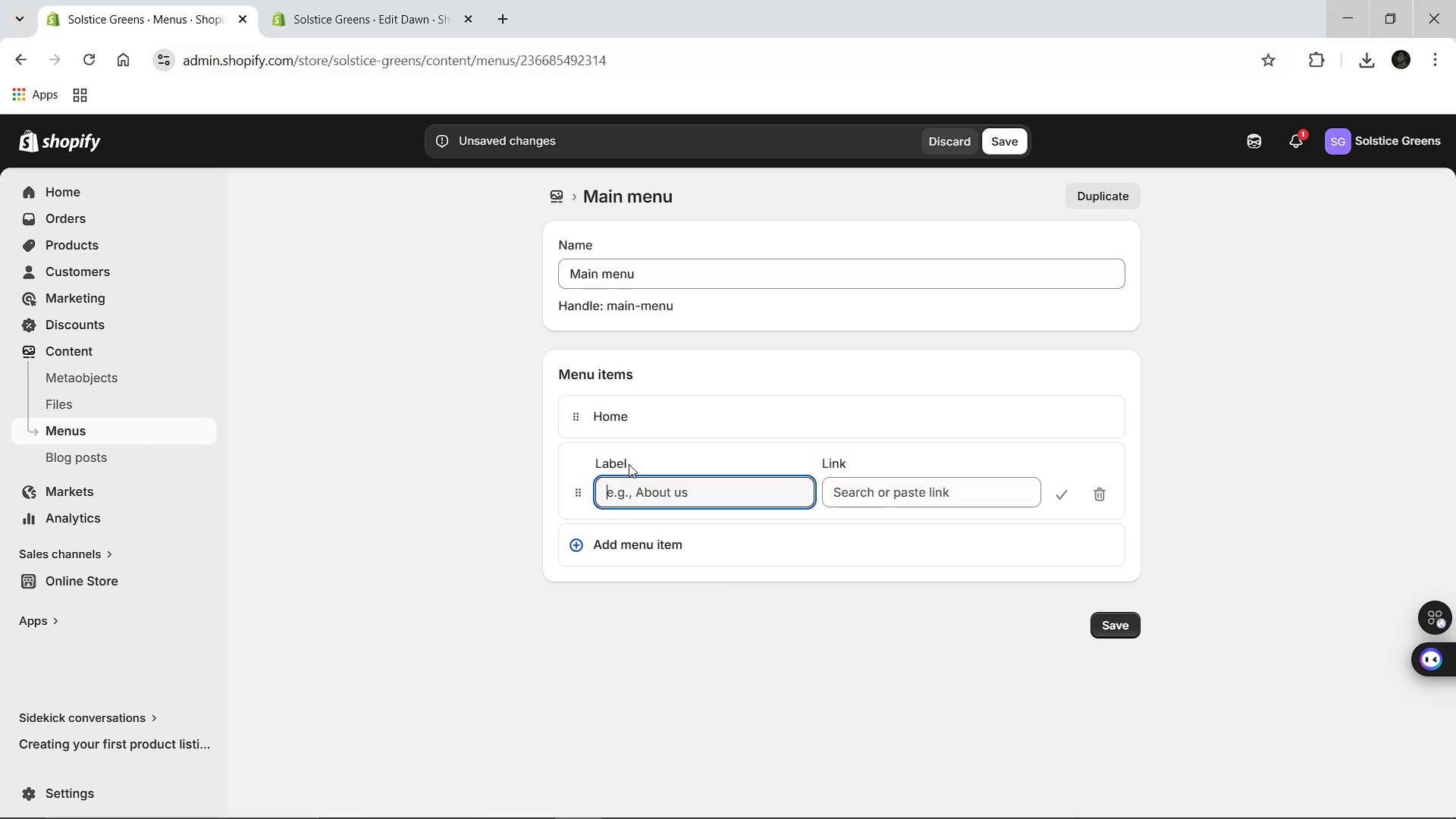 
type(Shop Aura)
 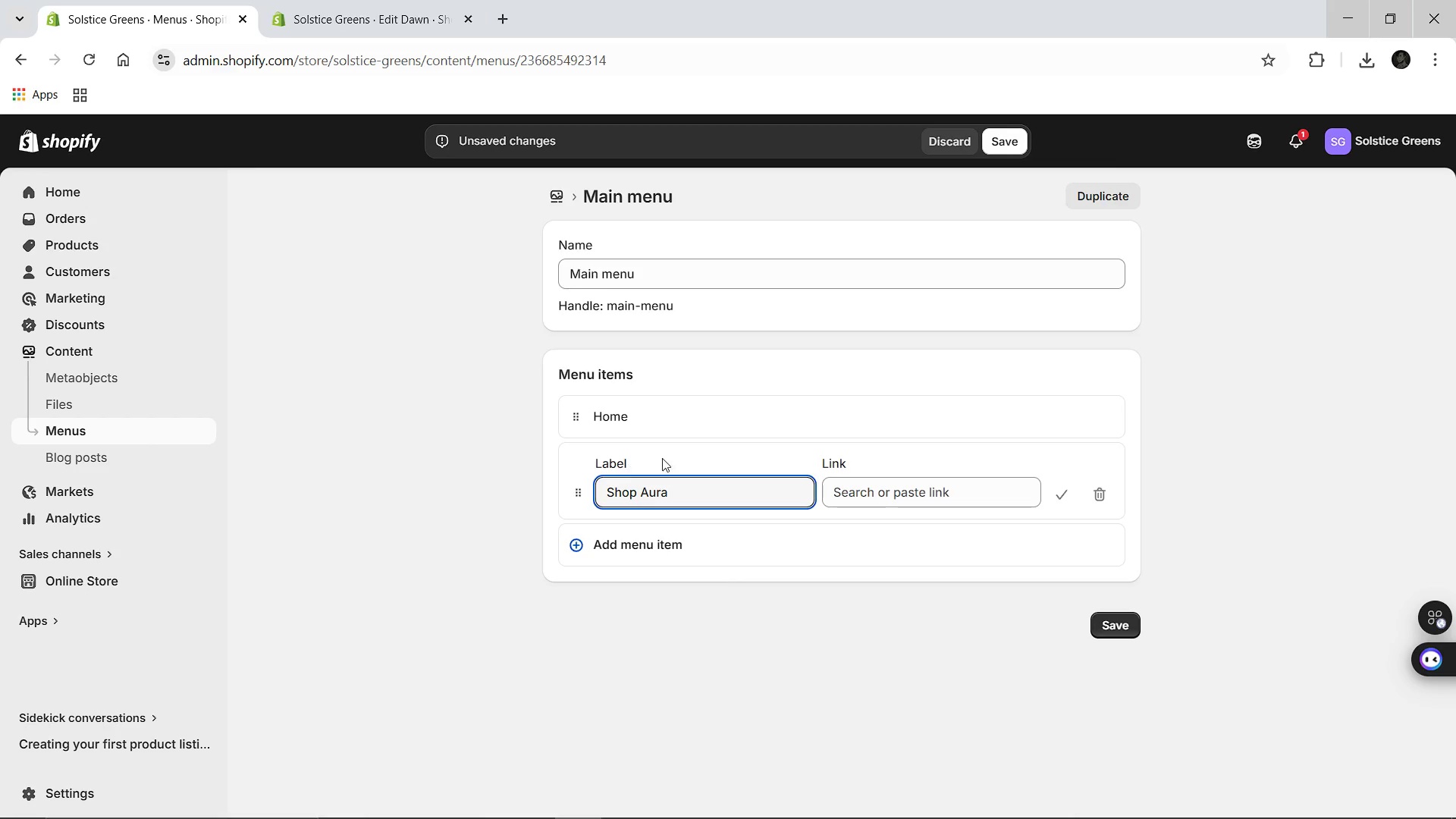 
left_click([880, 502])
 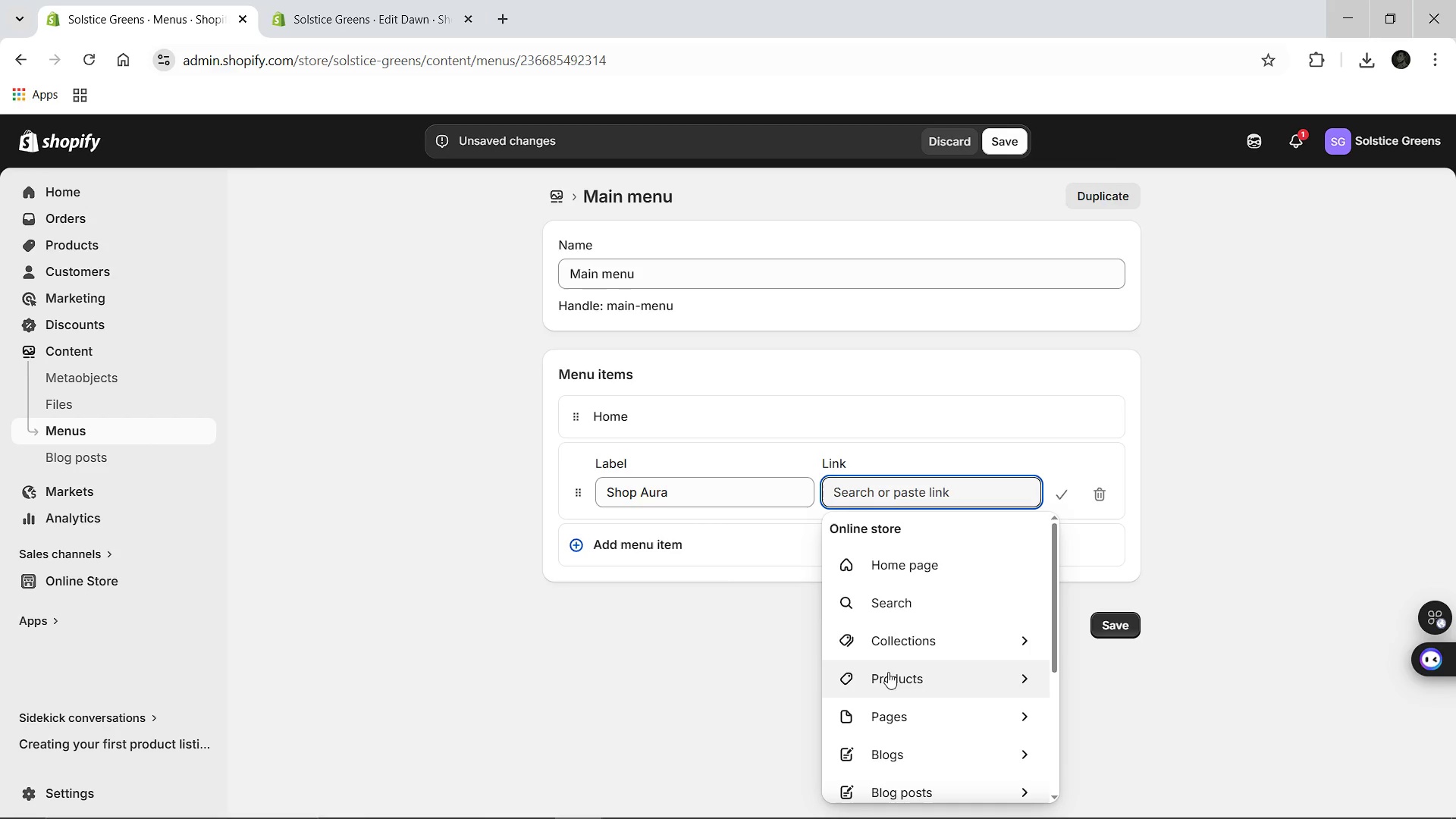 
left_click([889, 679])
 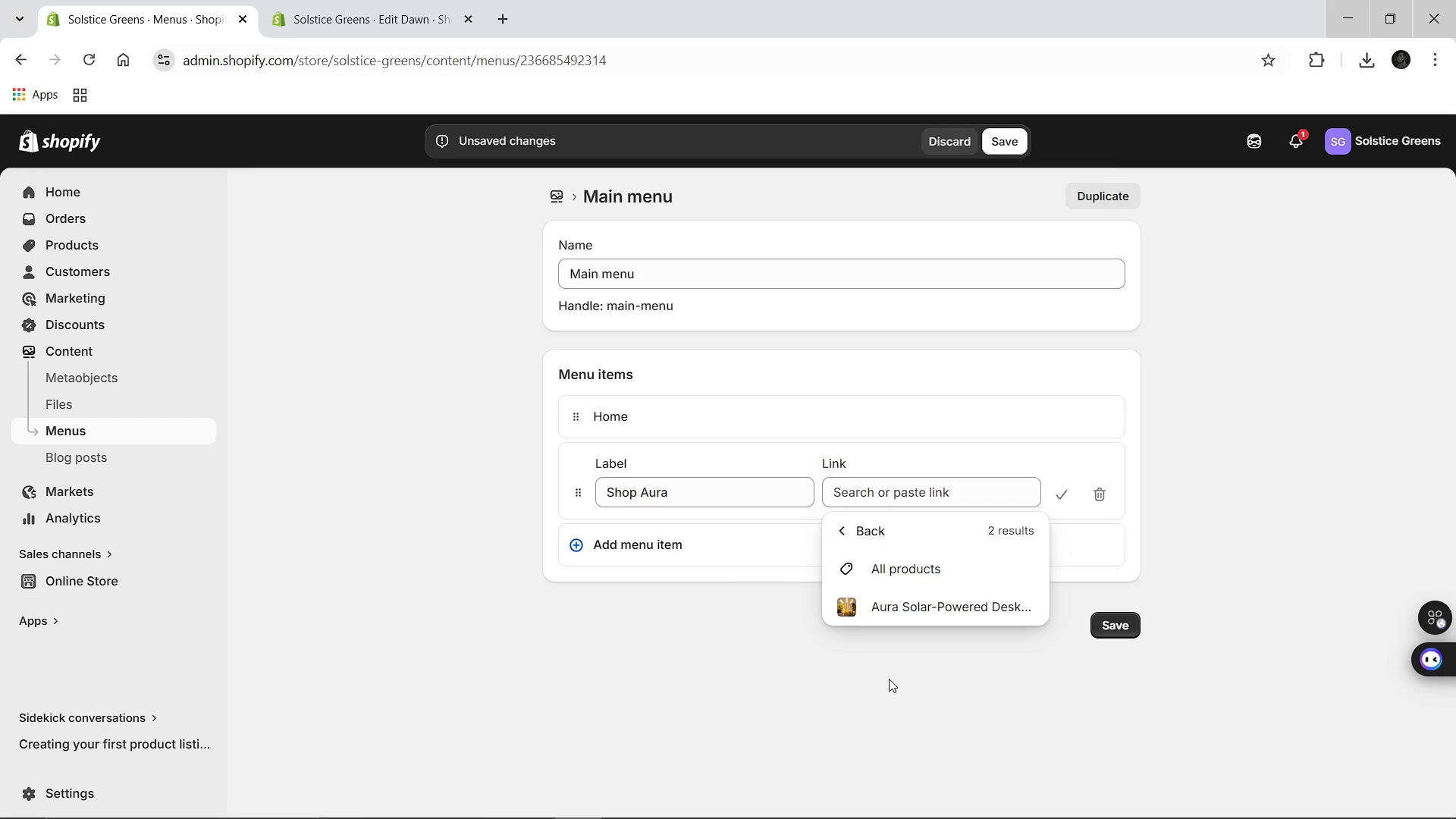 
left_click([909, 611])
 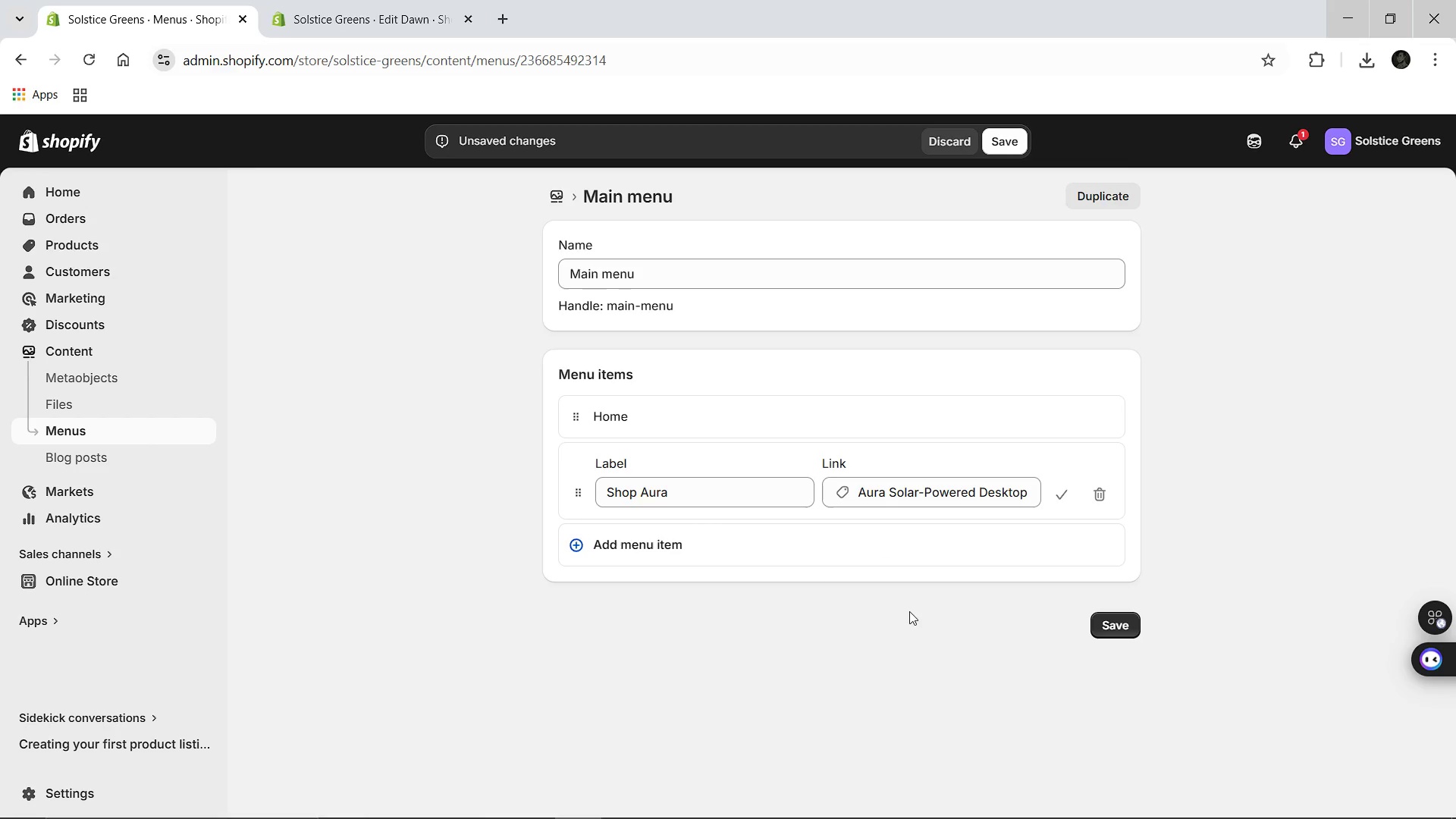 
wait(9.3)
 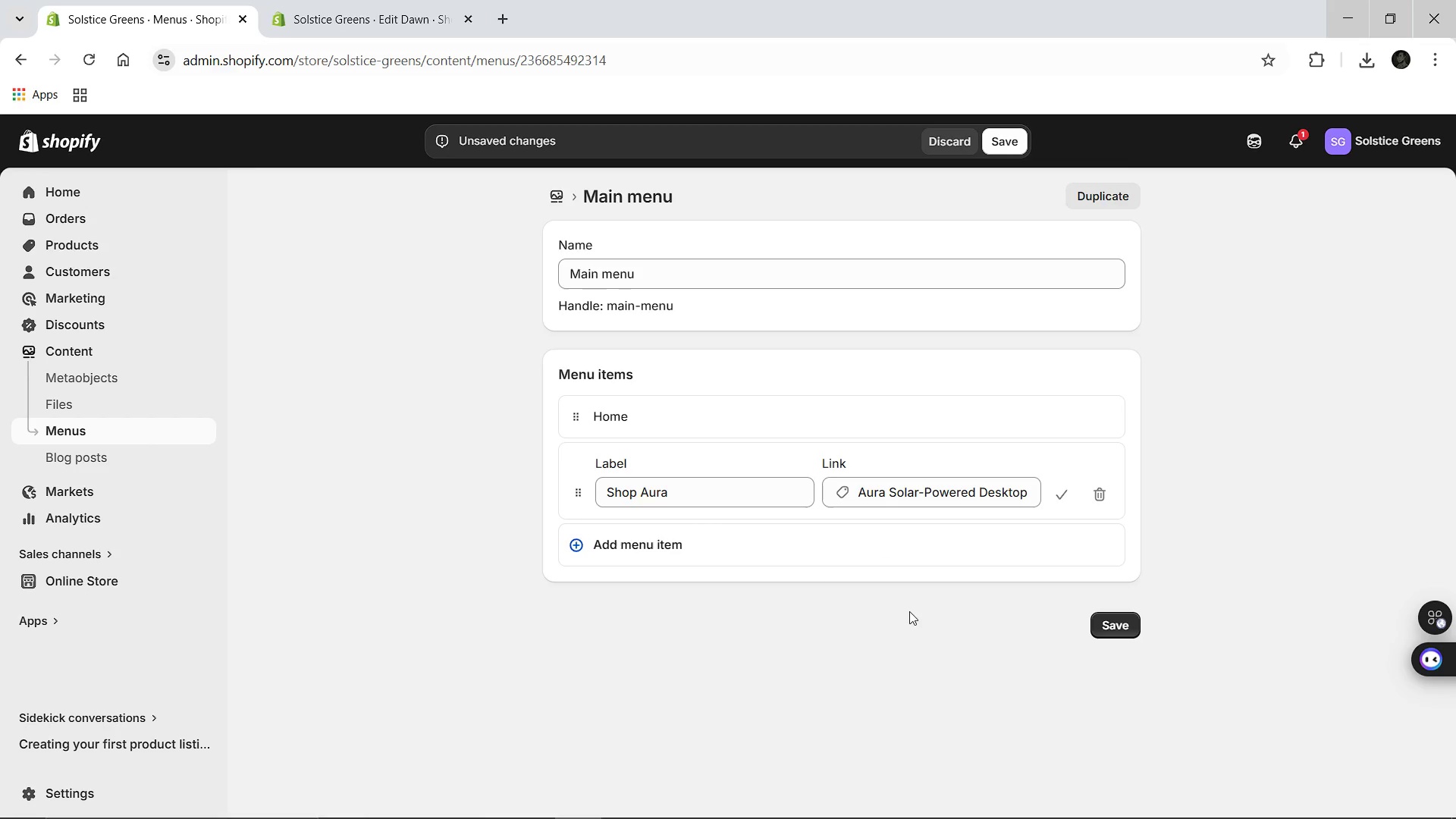 
left_click([1106, 621])
 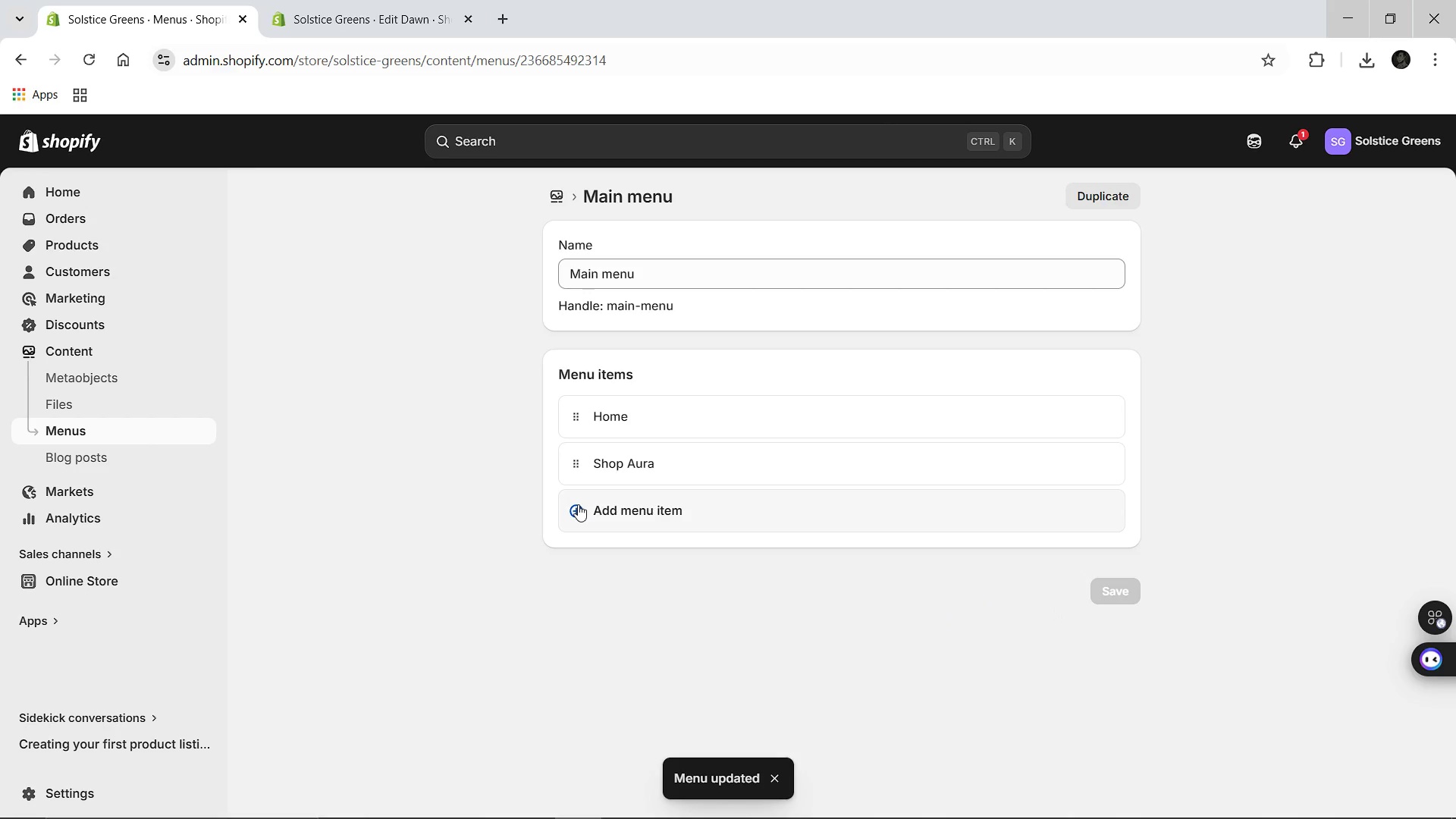 
left_click([578, 504])
 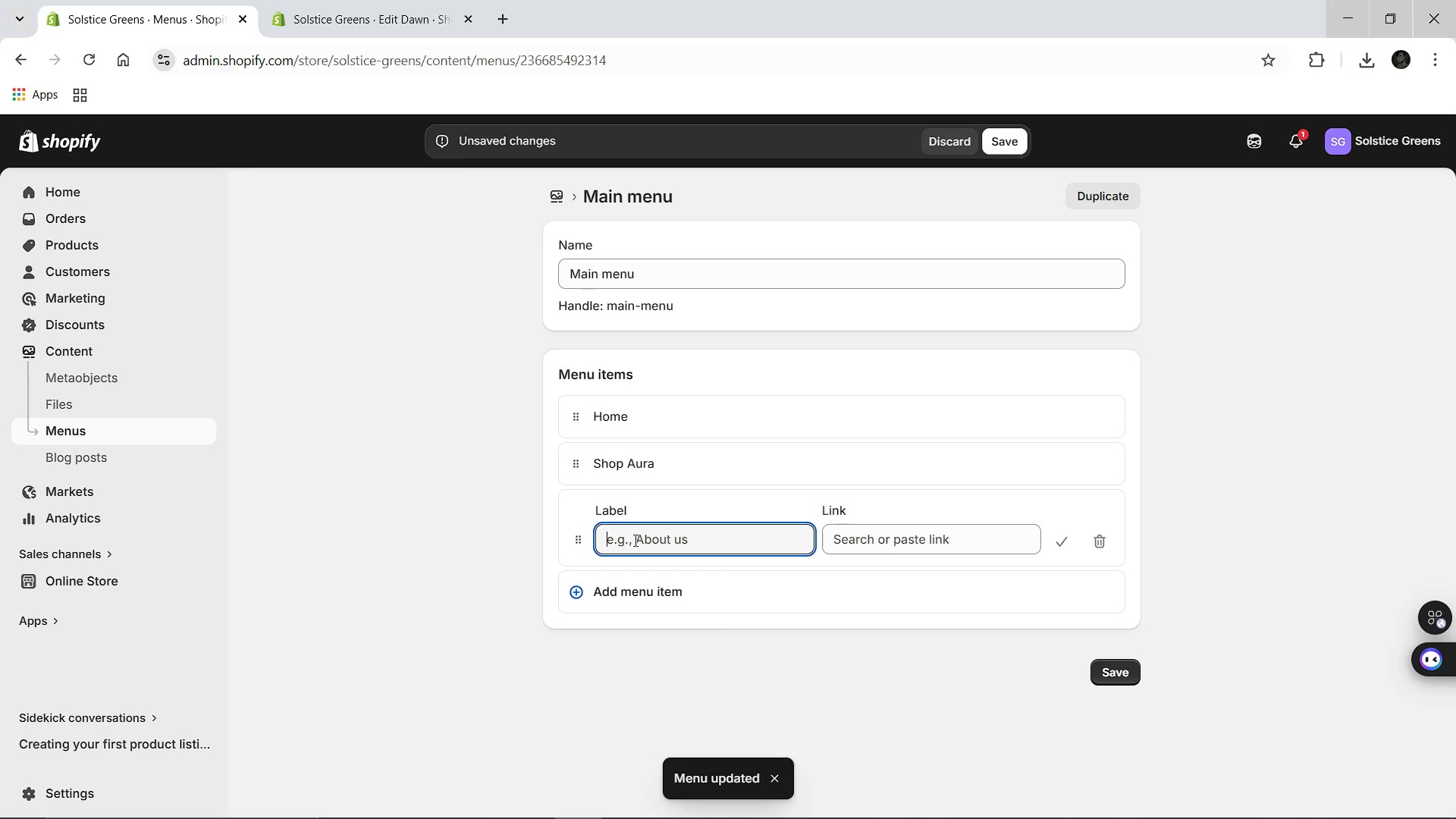 
type(Contact )
key(Backspace)
 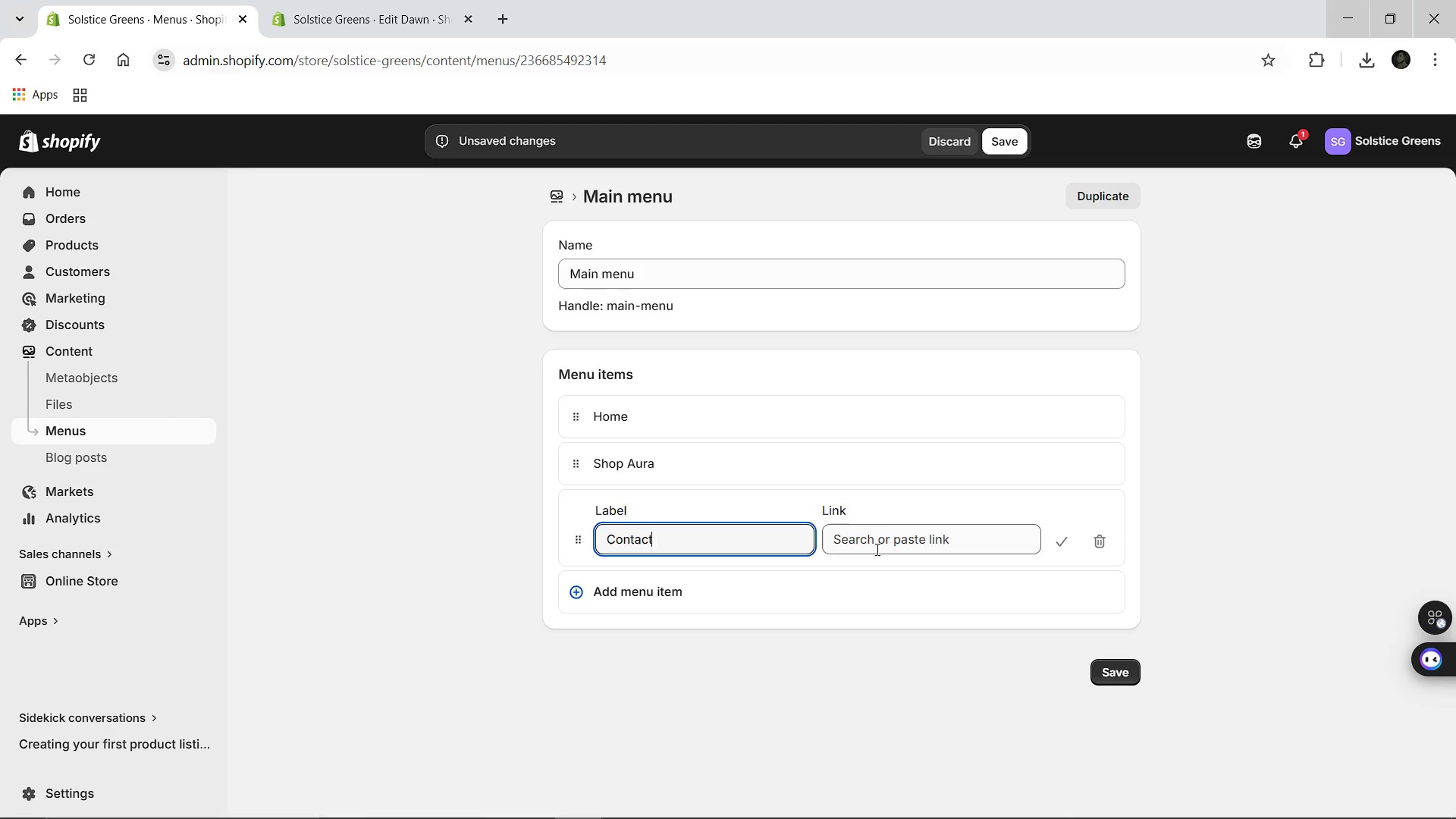 
left_click([876, 549])
 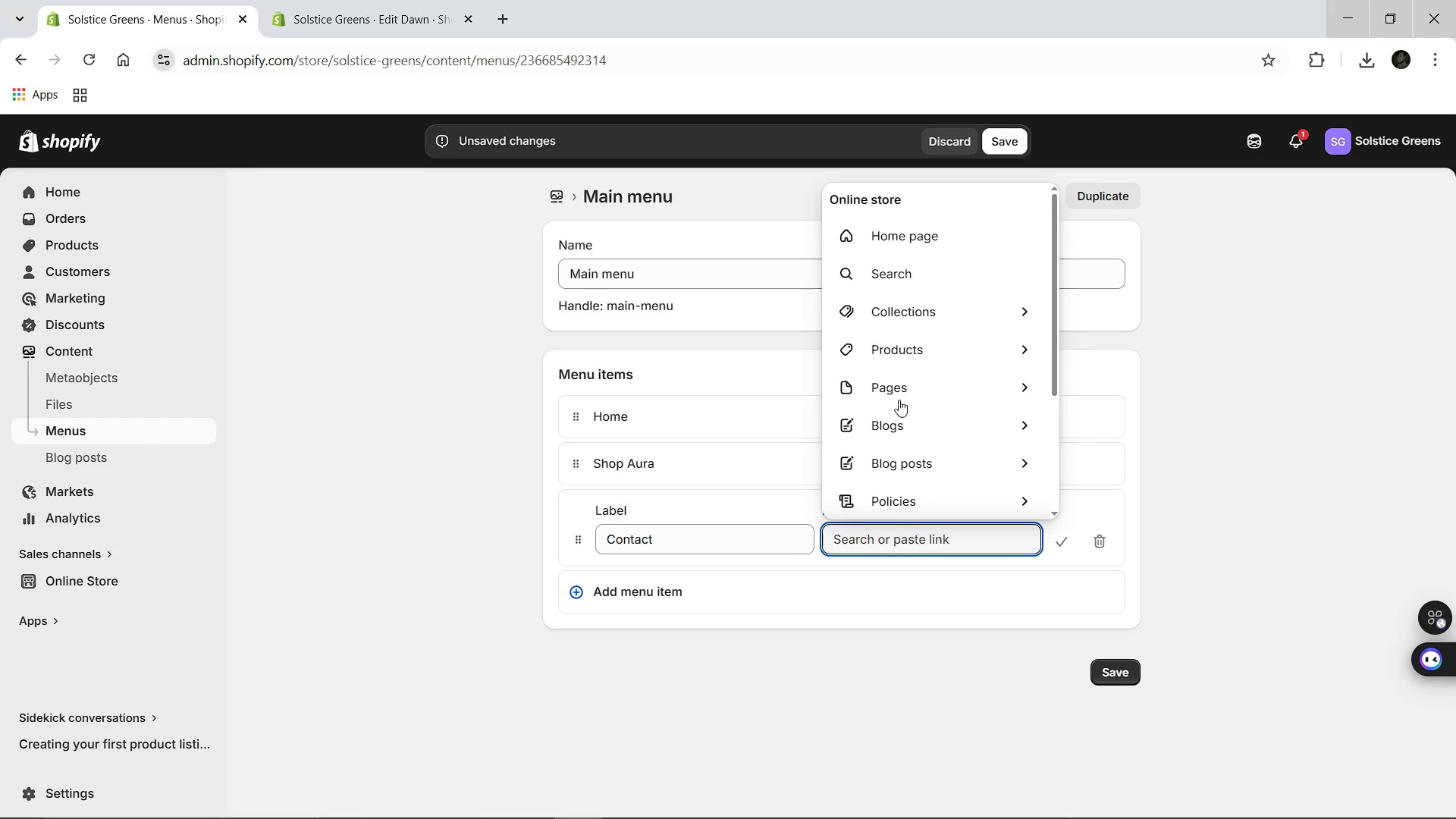 
wait(6.7)
 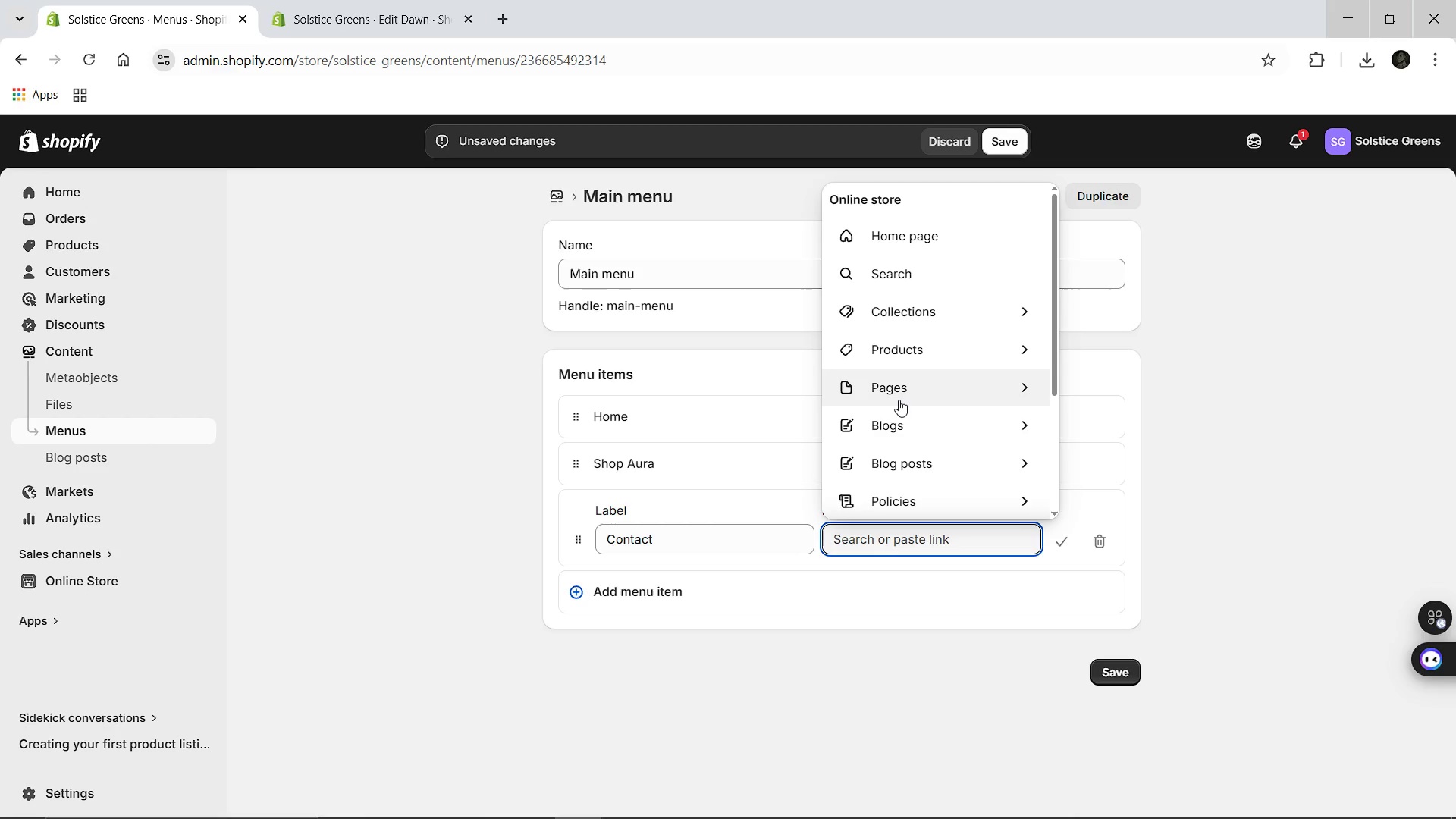 
left_click([899, 391])
 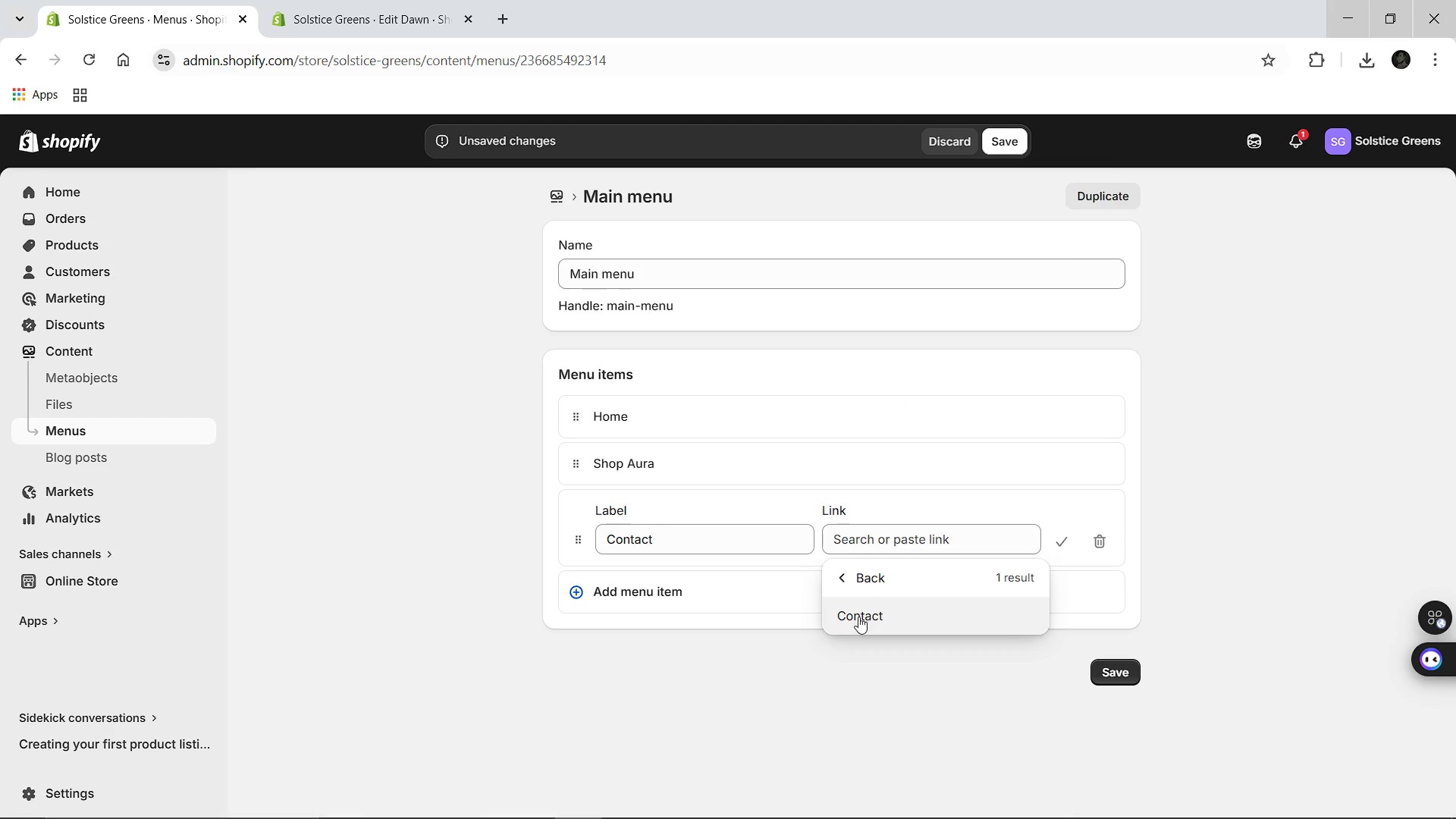 
left_click([858, 617])
 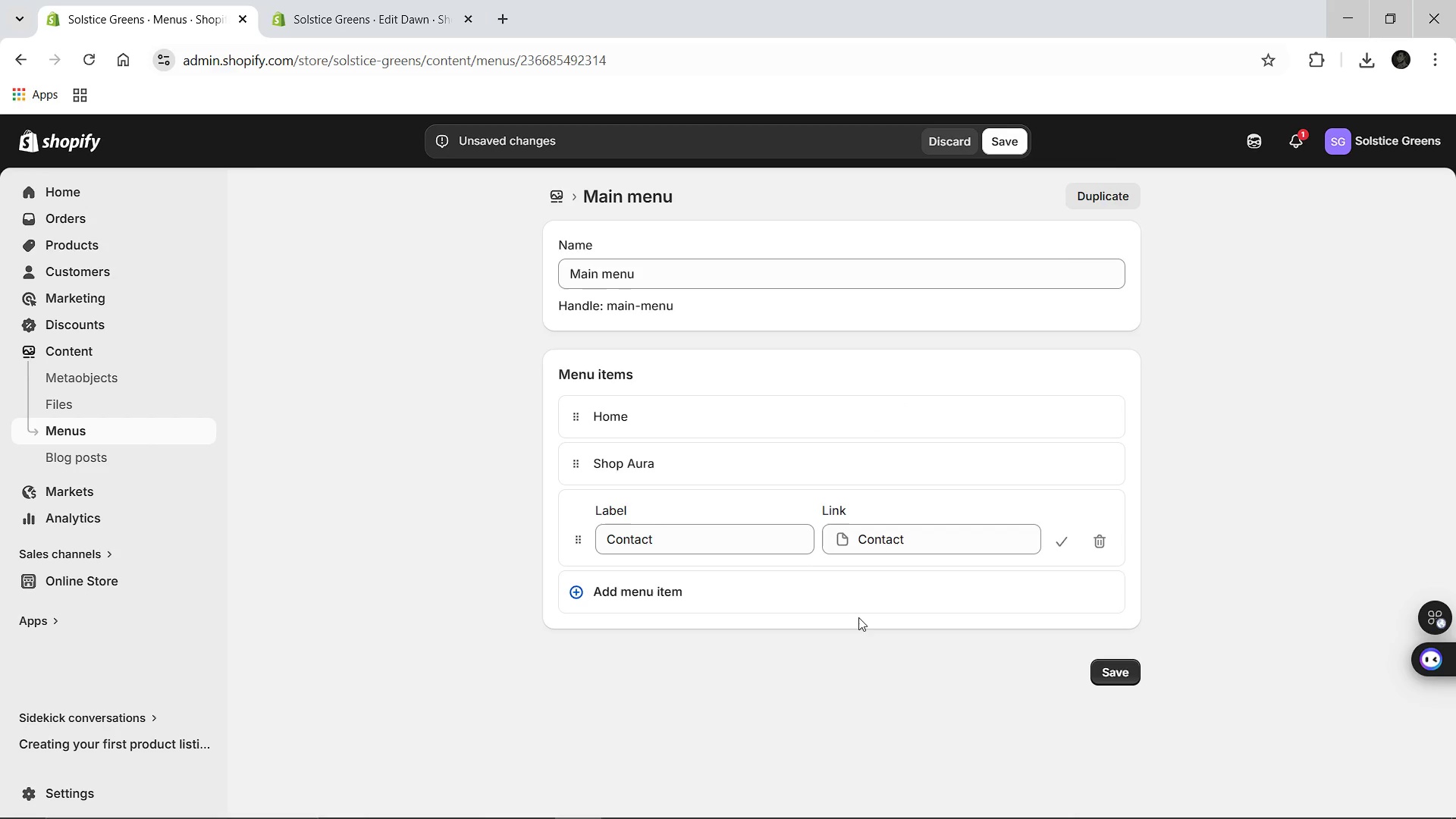 
wait(8.47)
 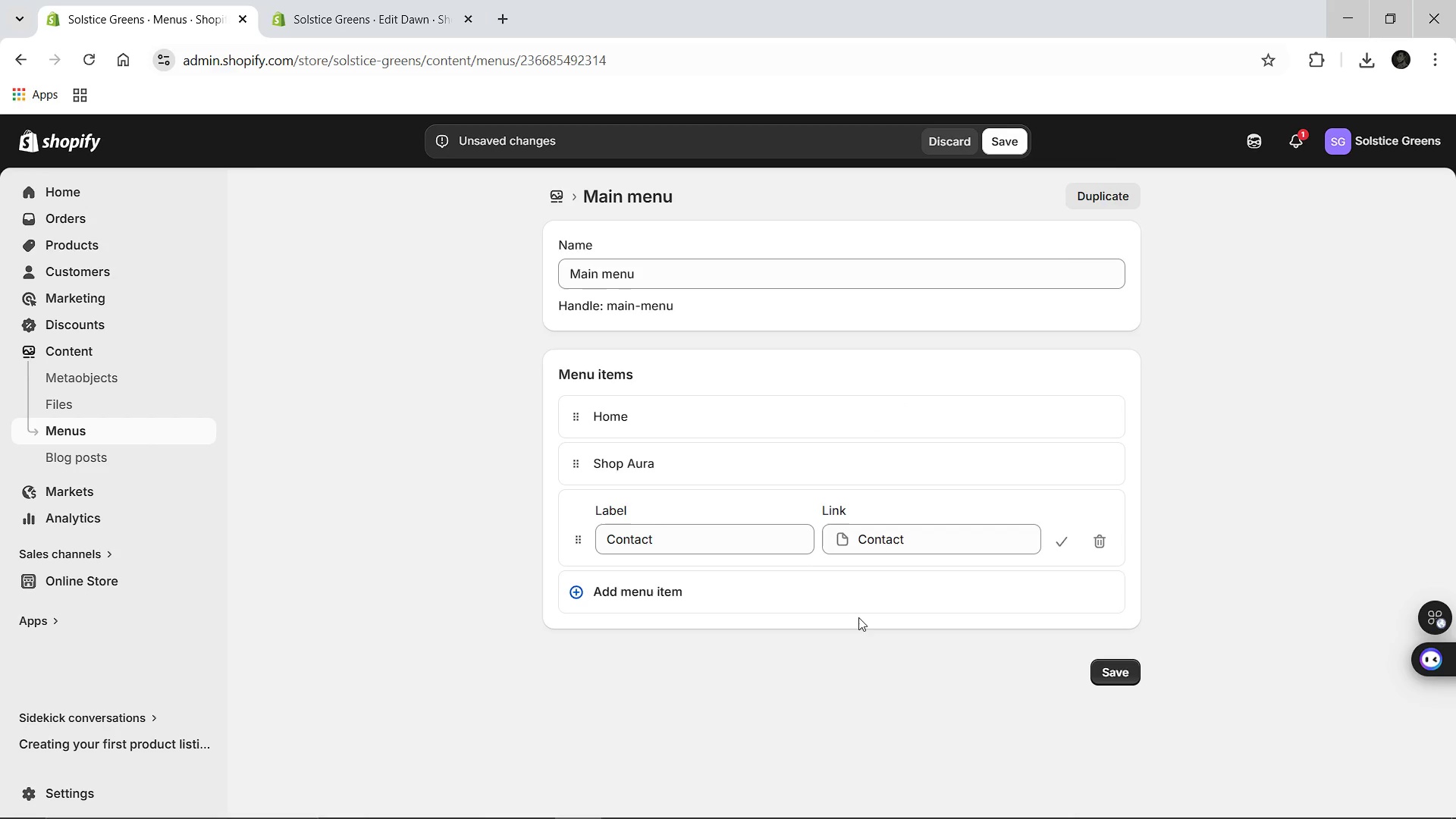 
left_click([1122, 673])
 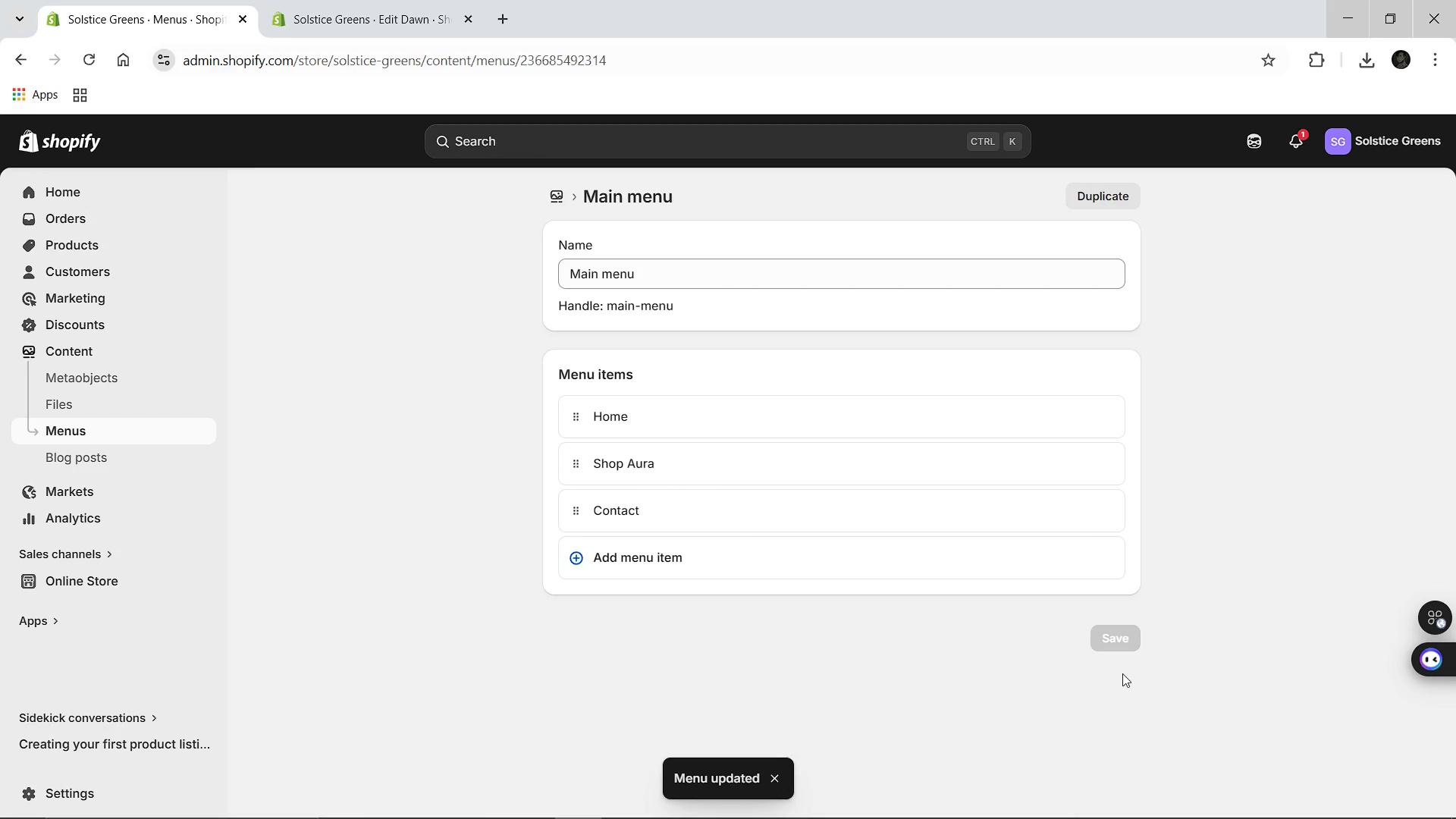 
wait(8.14)
 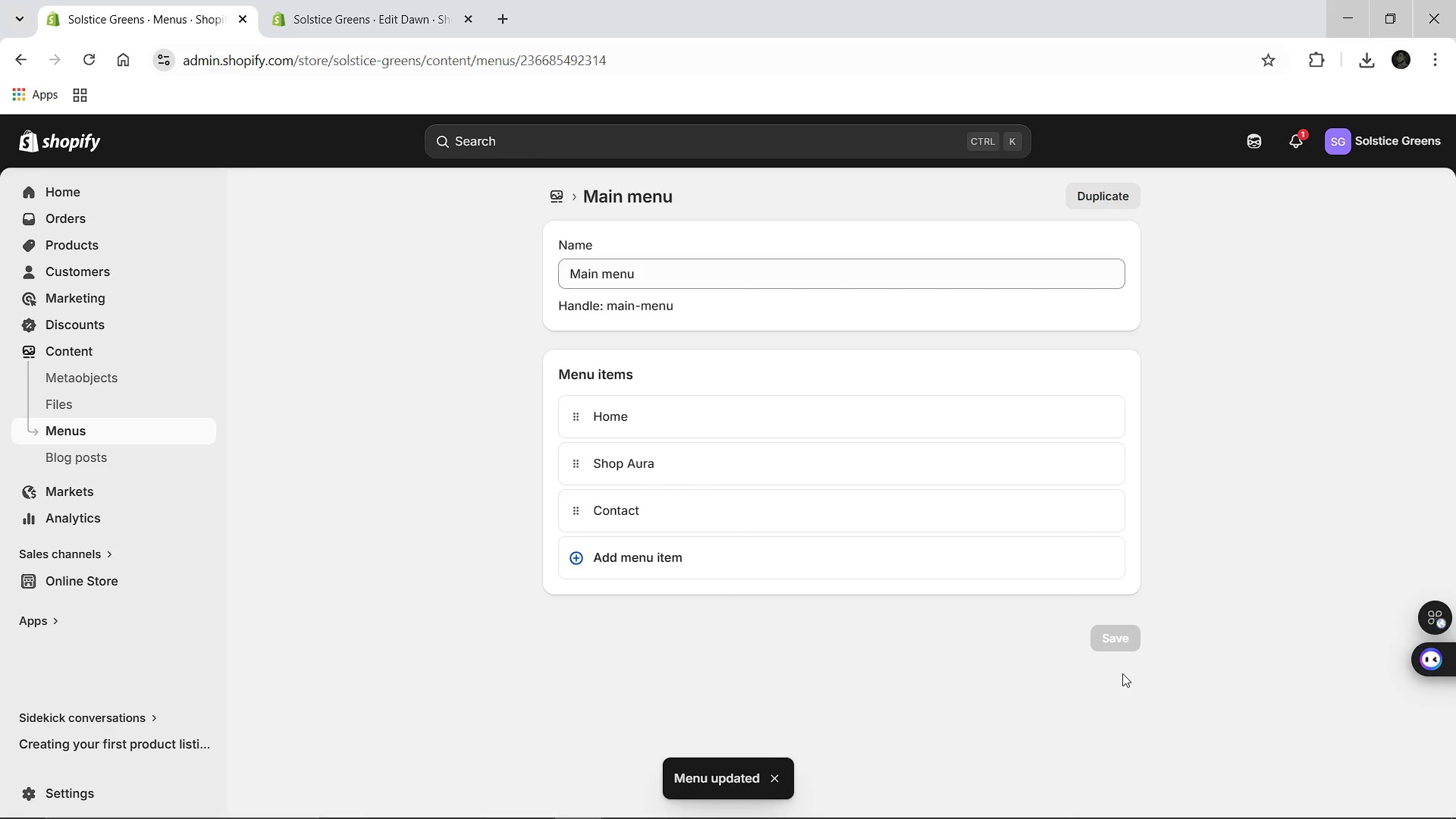 
left_click([200, 584])
 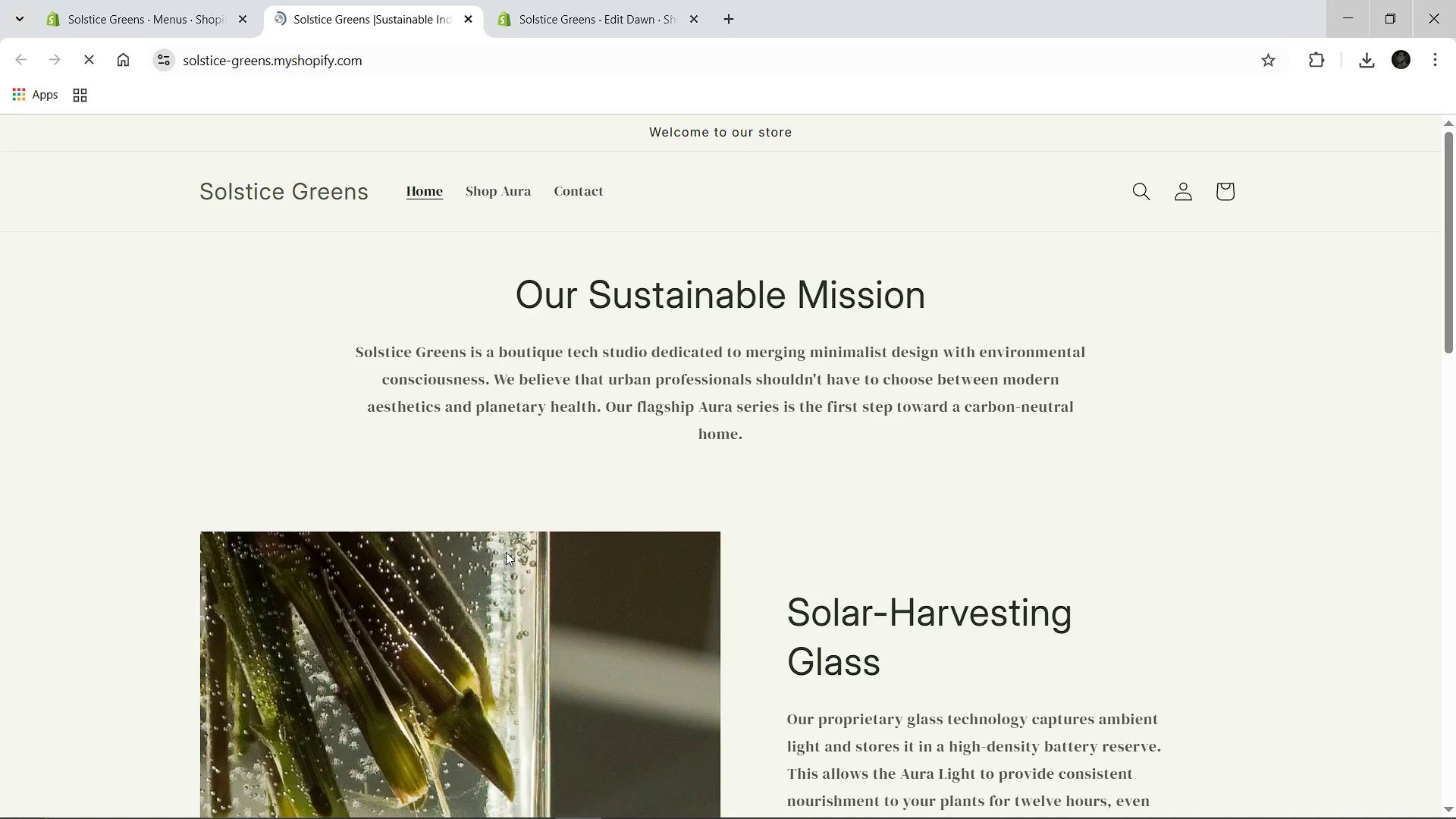 
wait(16.73)
 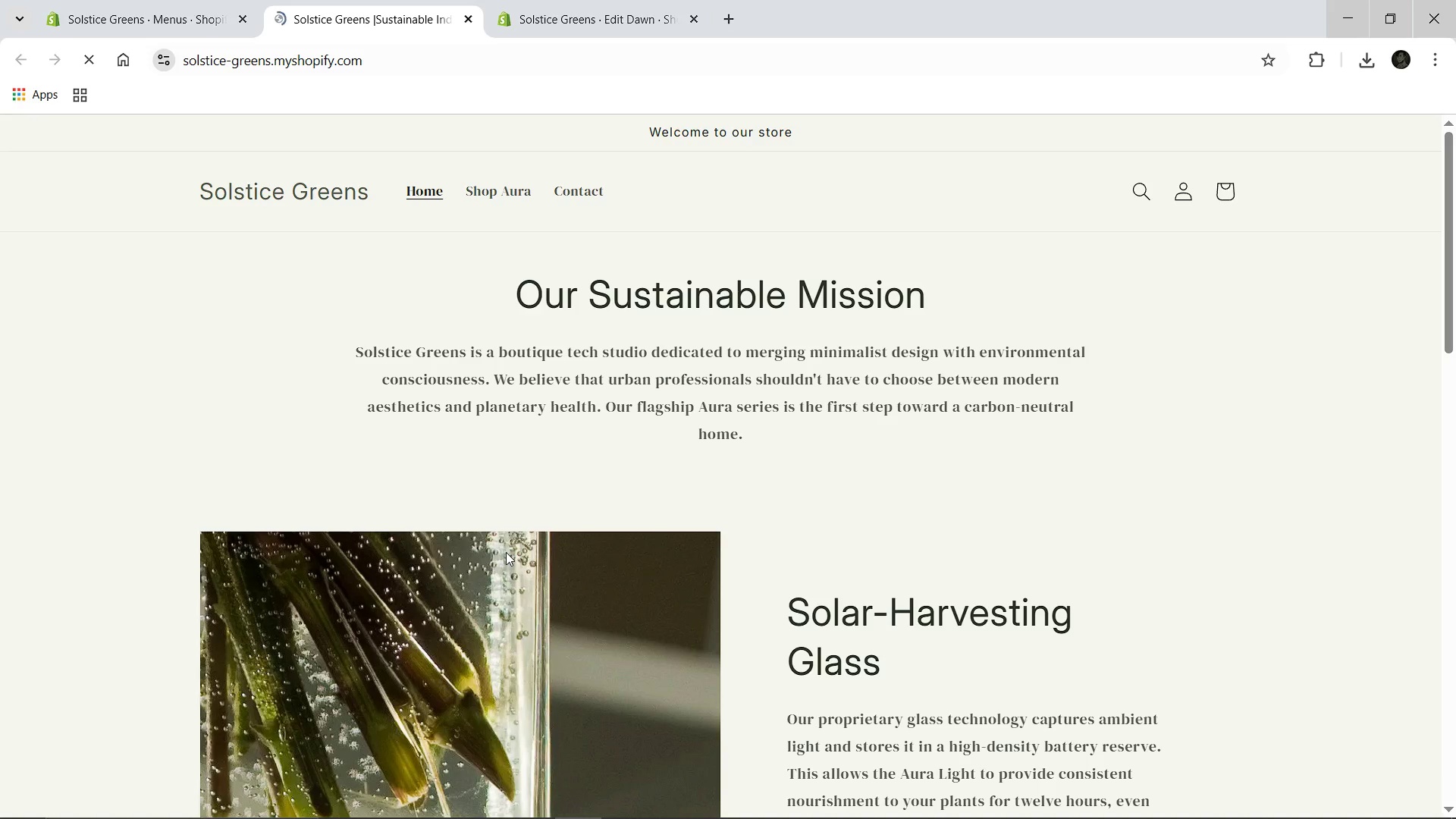 
left_click([503, 178])
 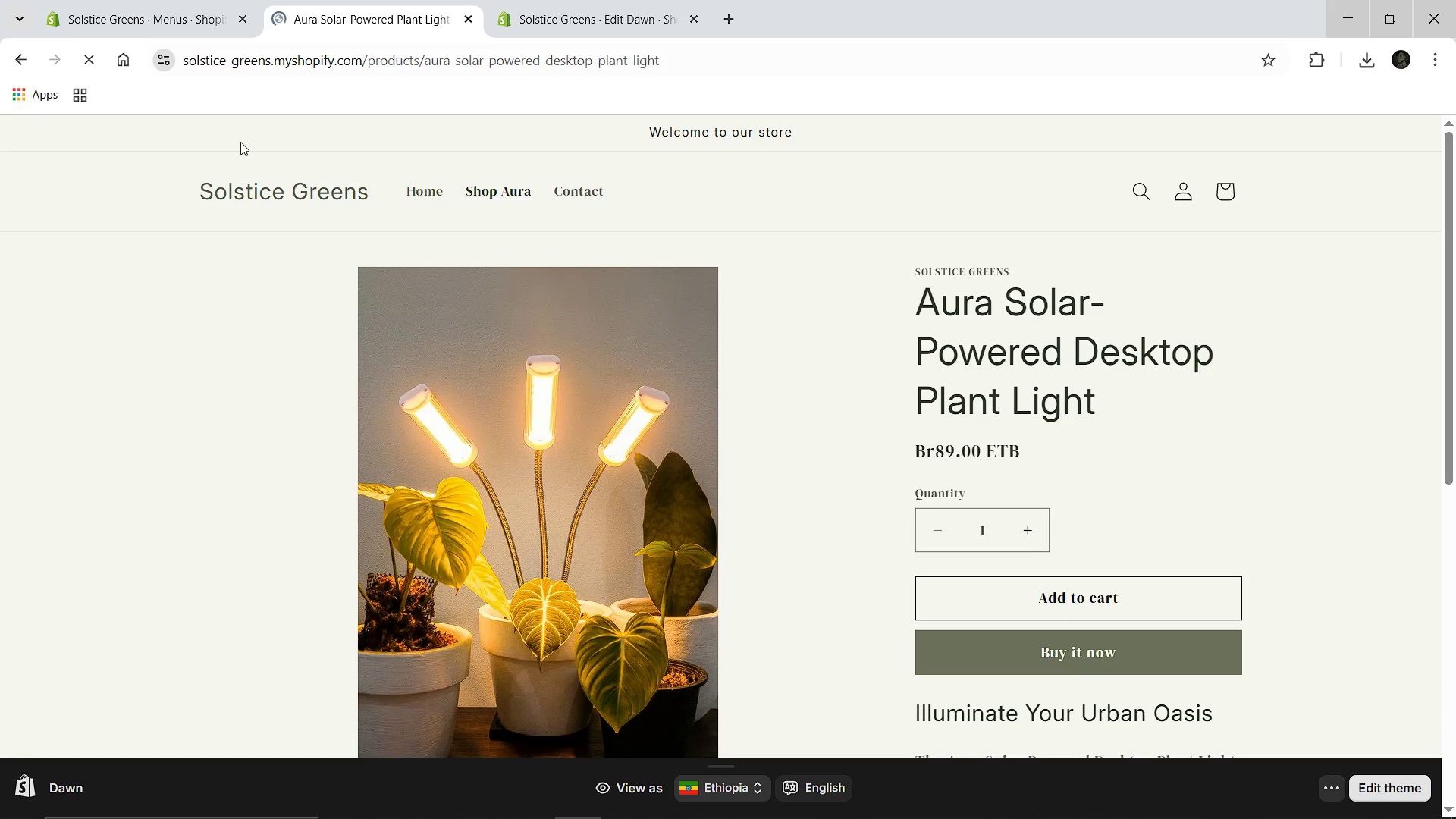 
left_click([17, 55])
 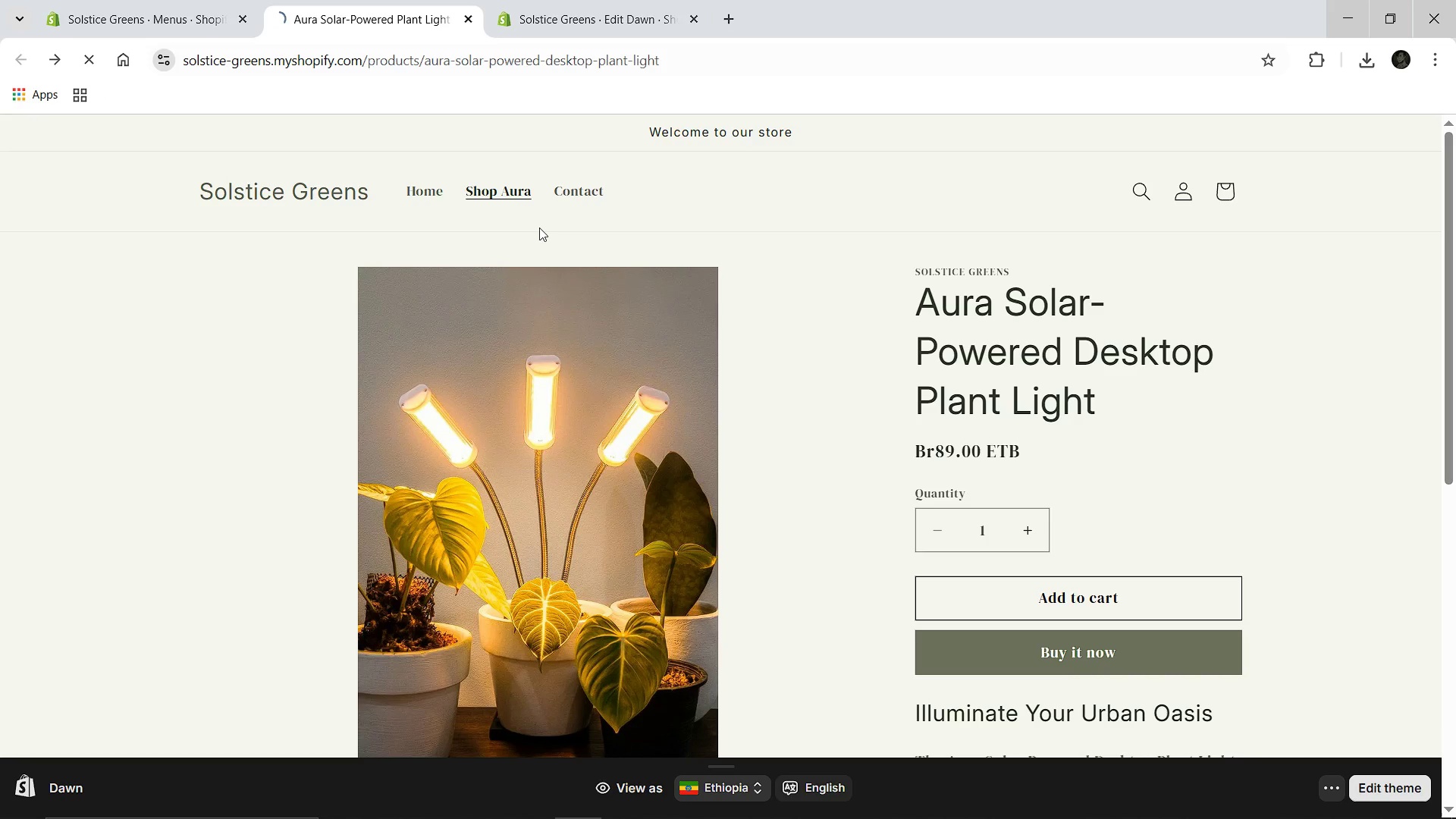 
left_click([575, 184])
 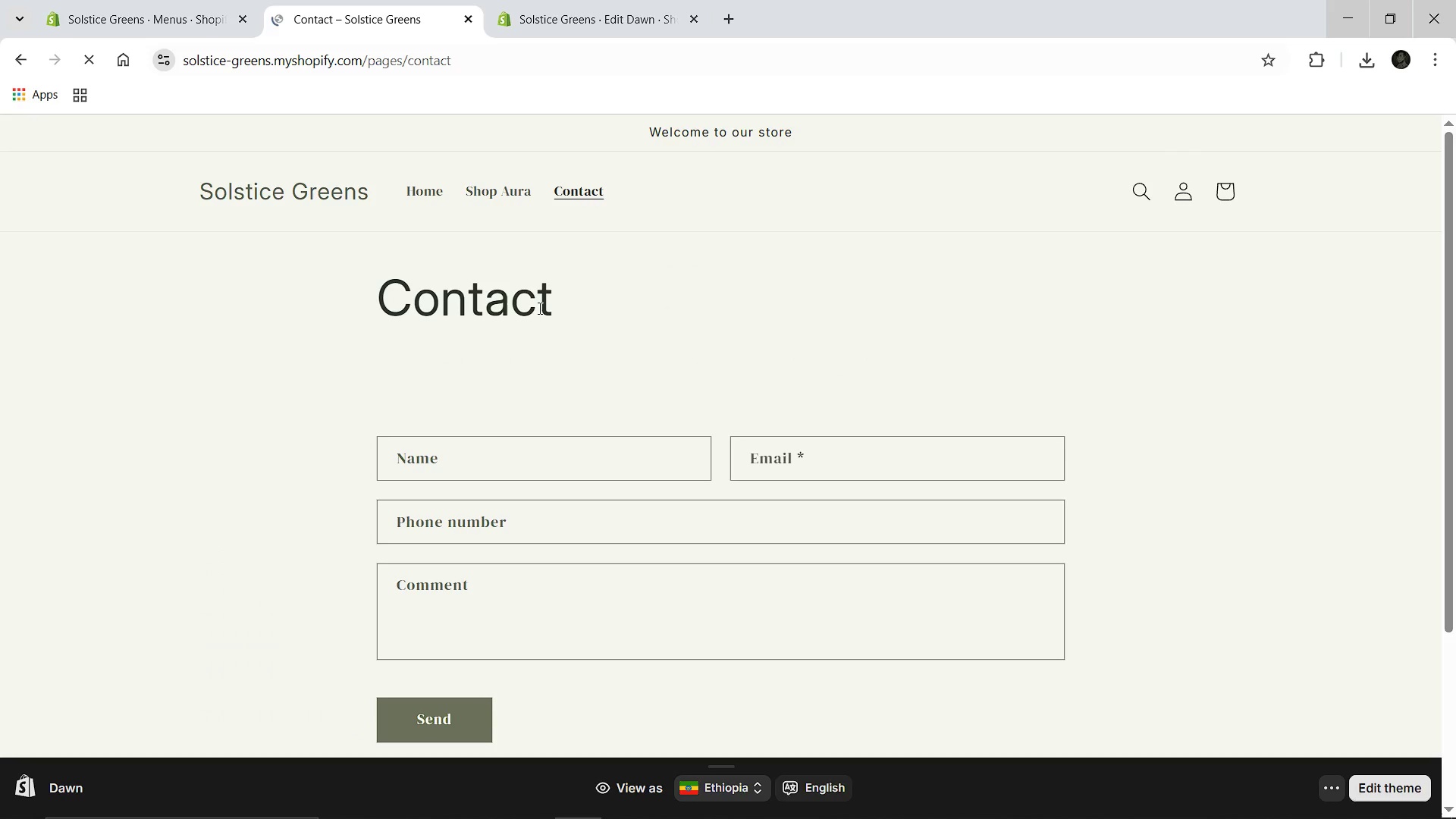 
left_click([165, 0])
 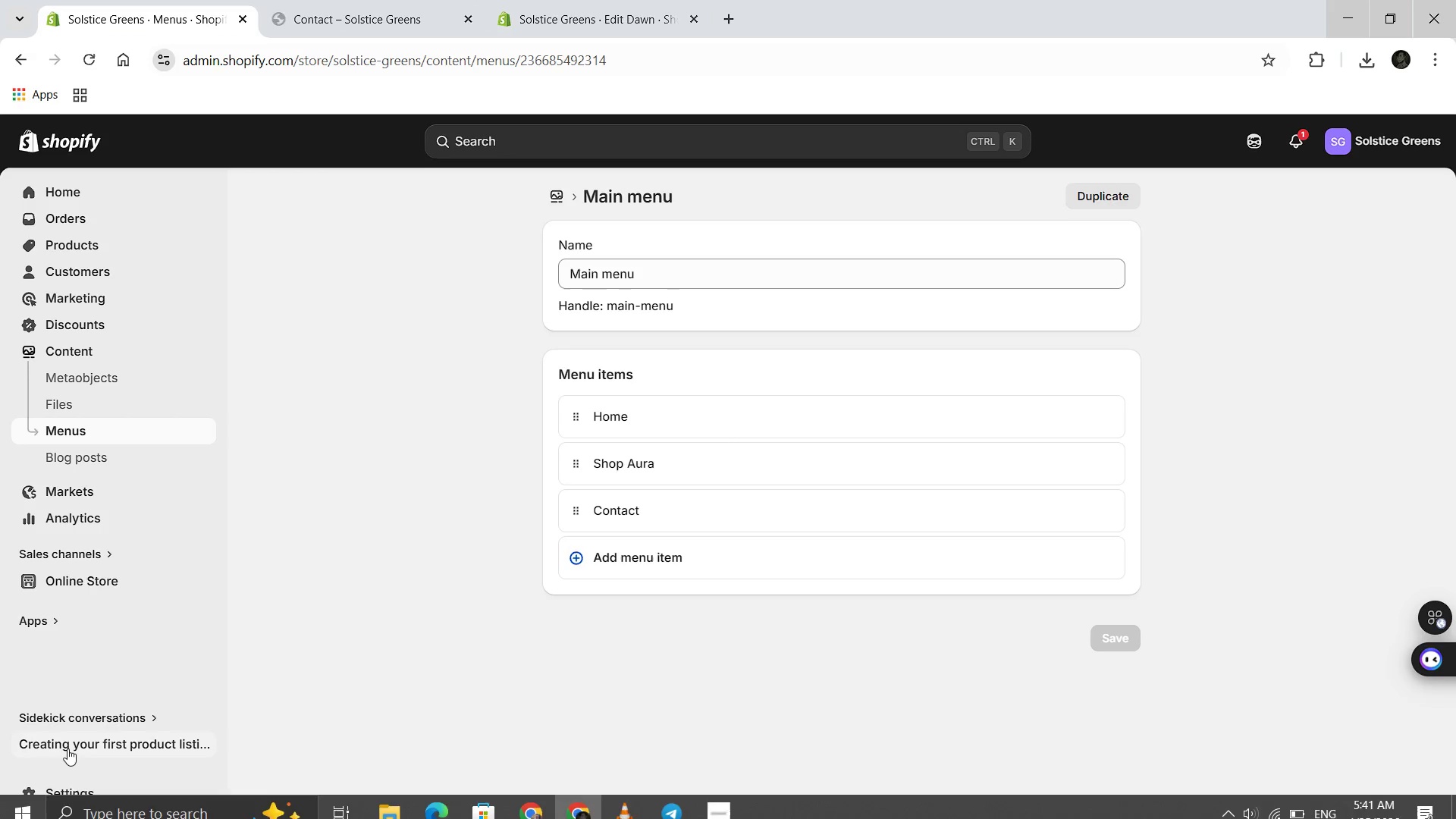 
left_click([58, 792])
 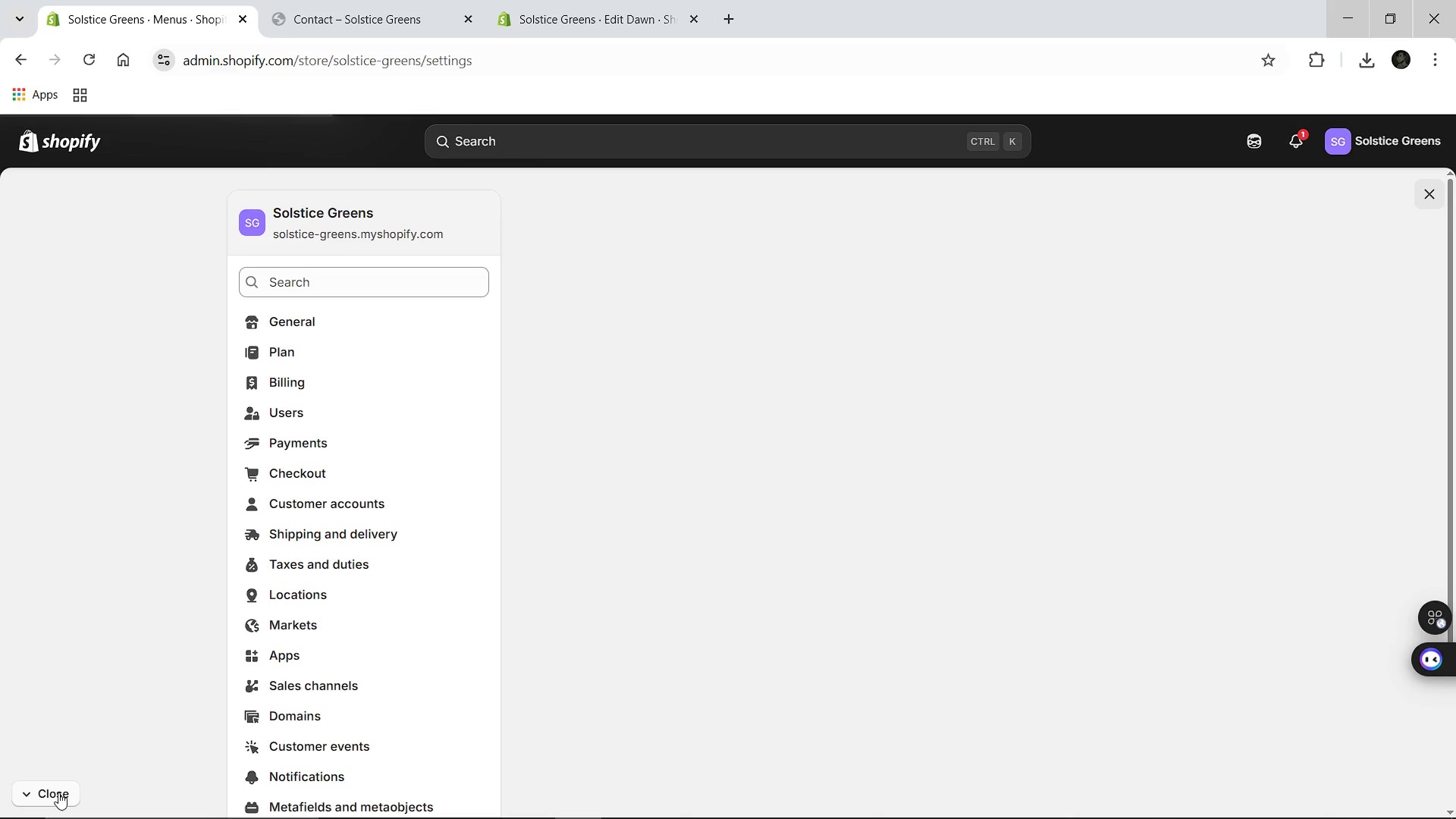 
mouse_move([527, 686])
 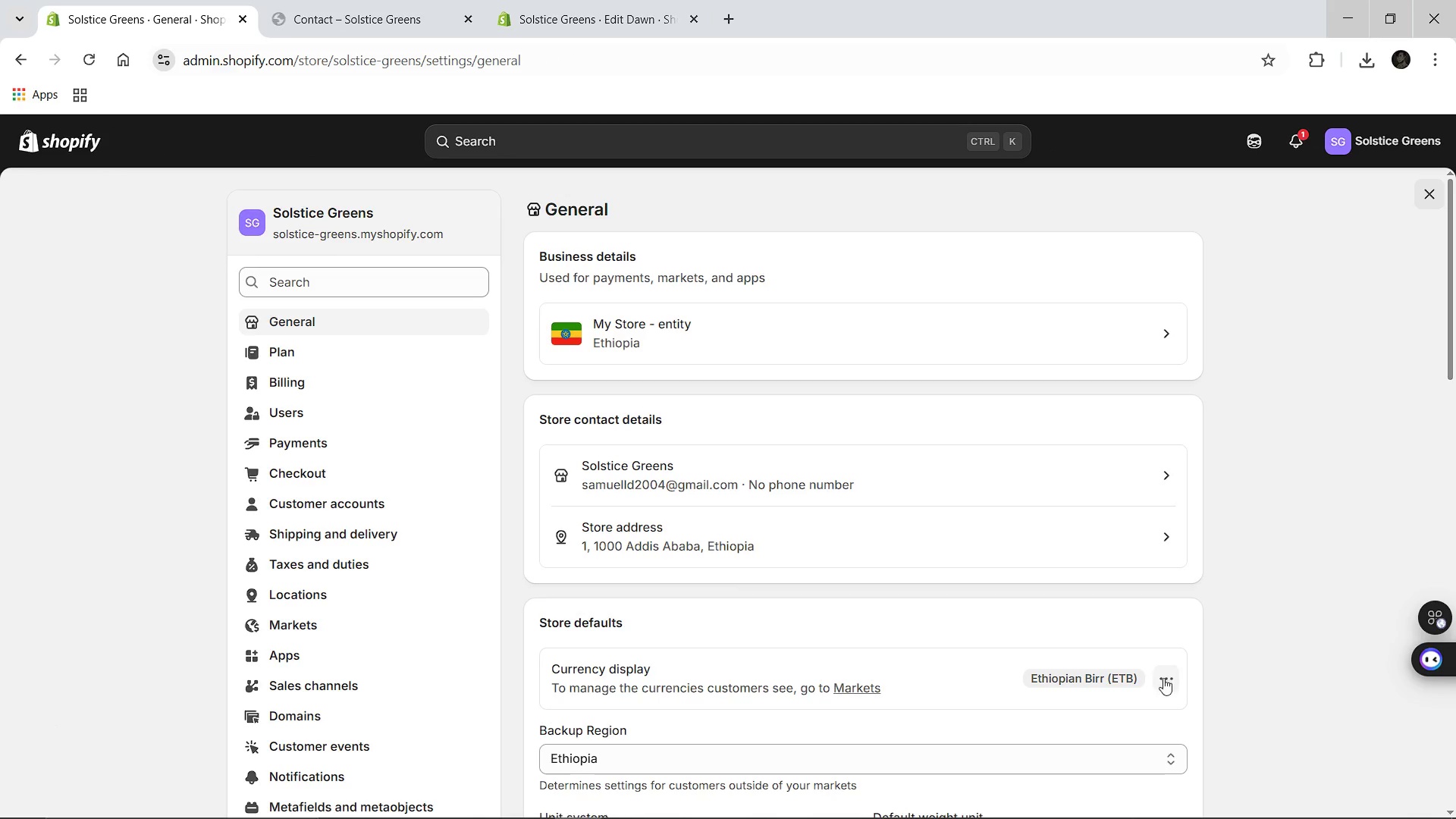 
left_click([1173, 680])
 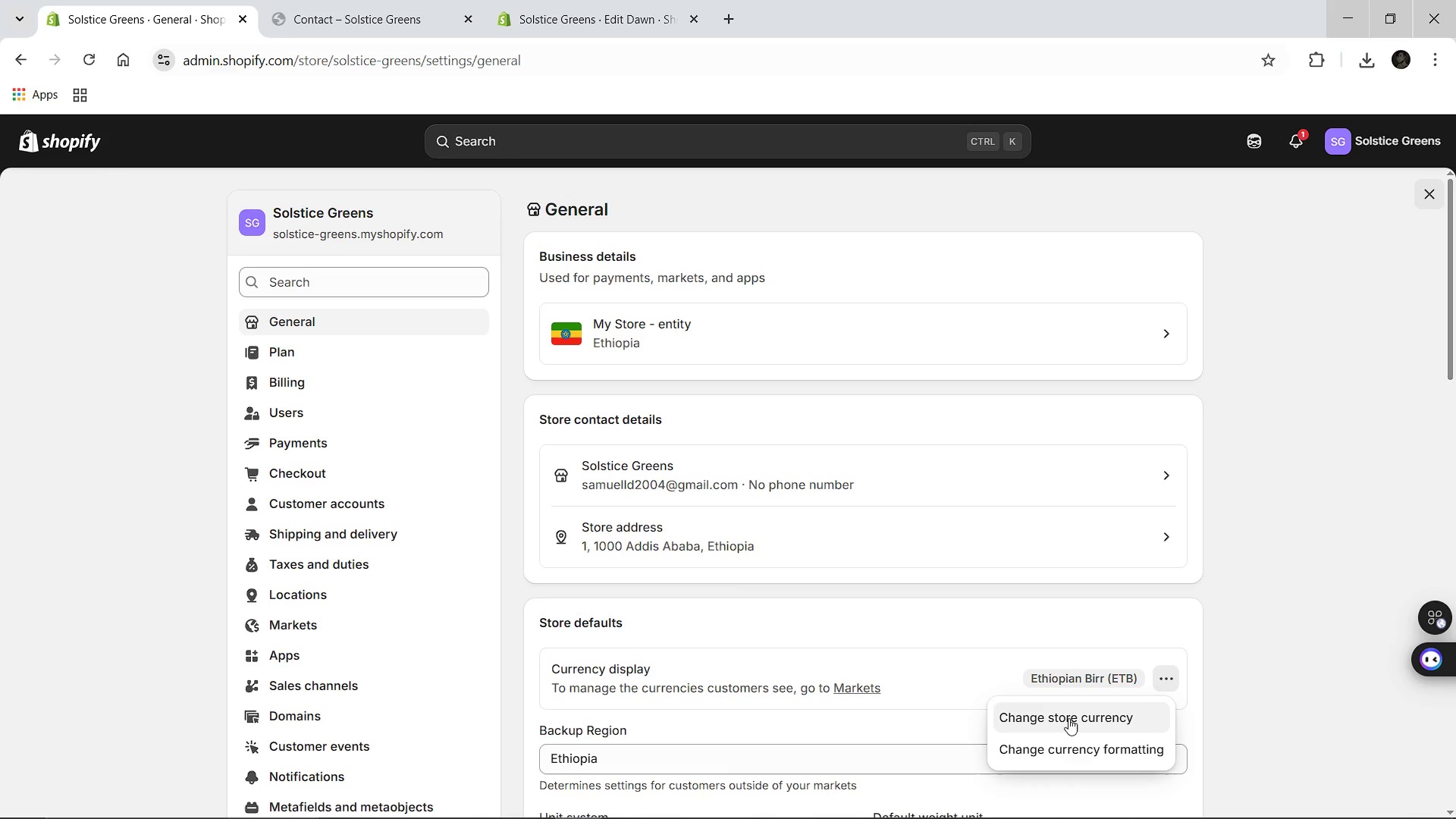 
left_click([1068, 718])
 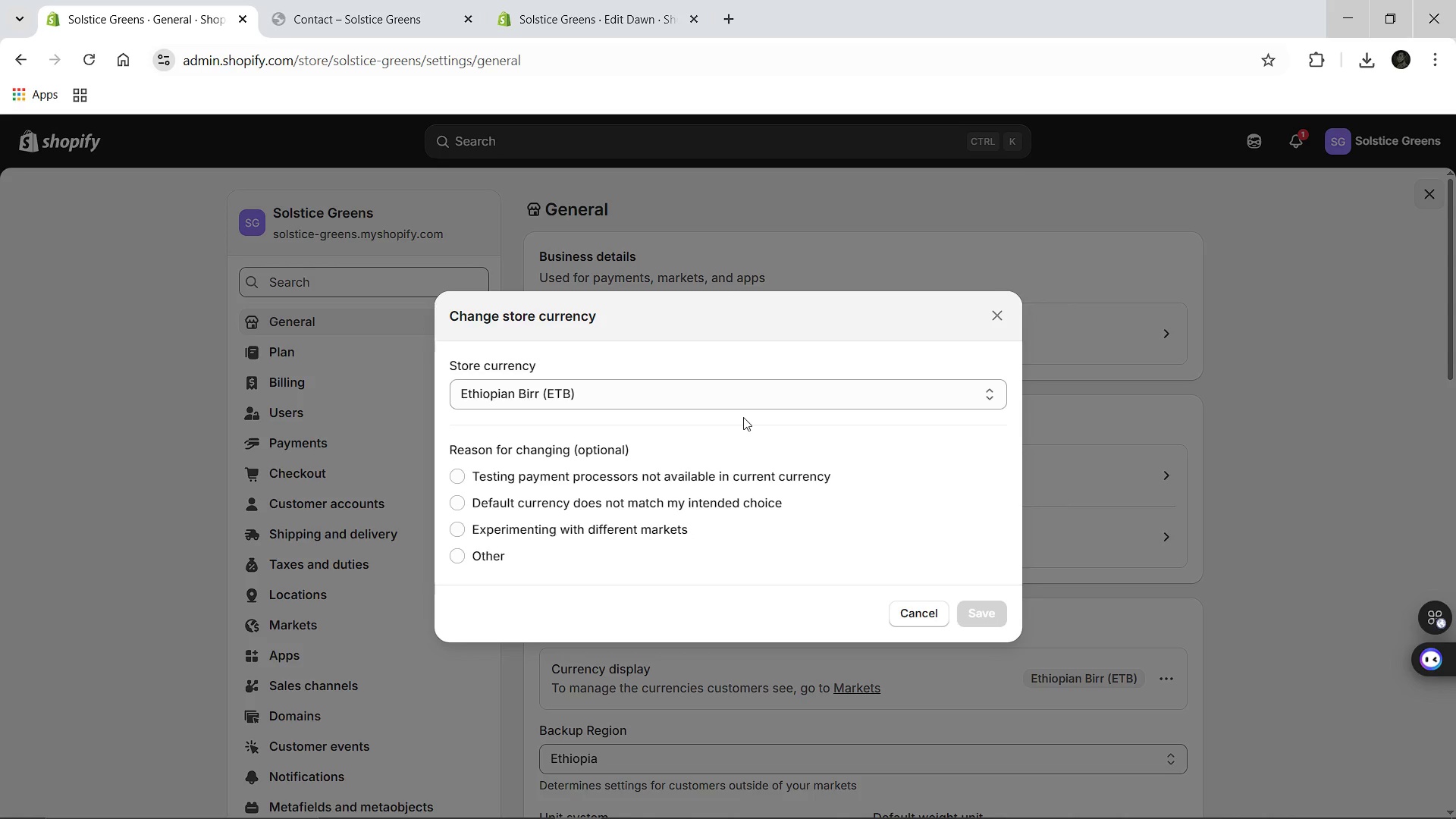 
left_click([733, 382])
 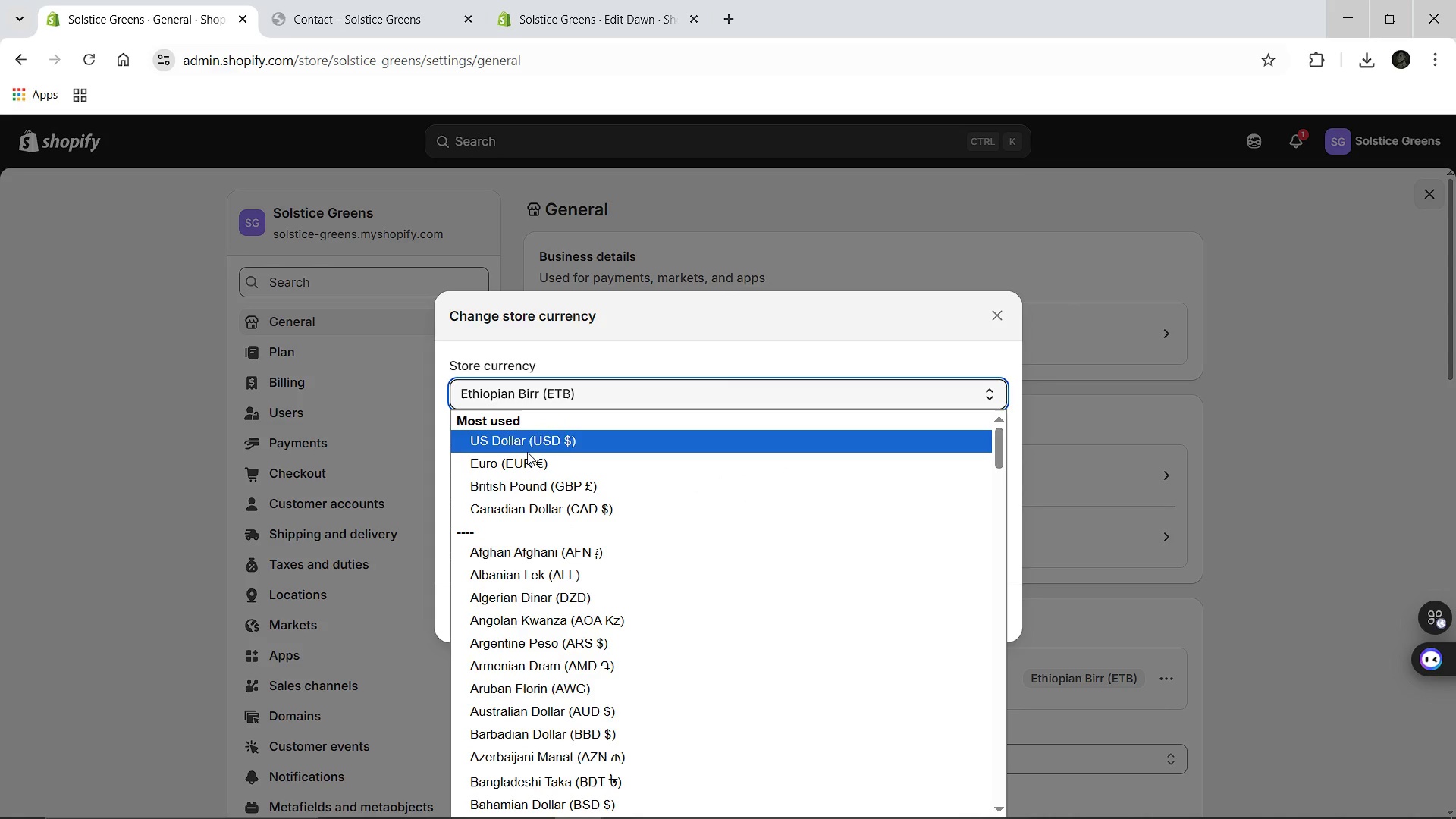 
left_click([524, 434])
 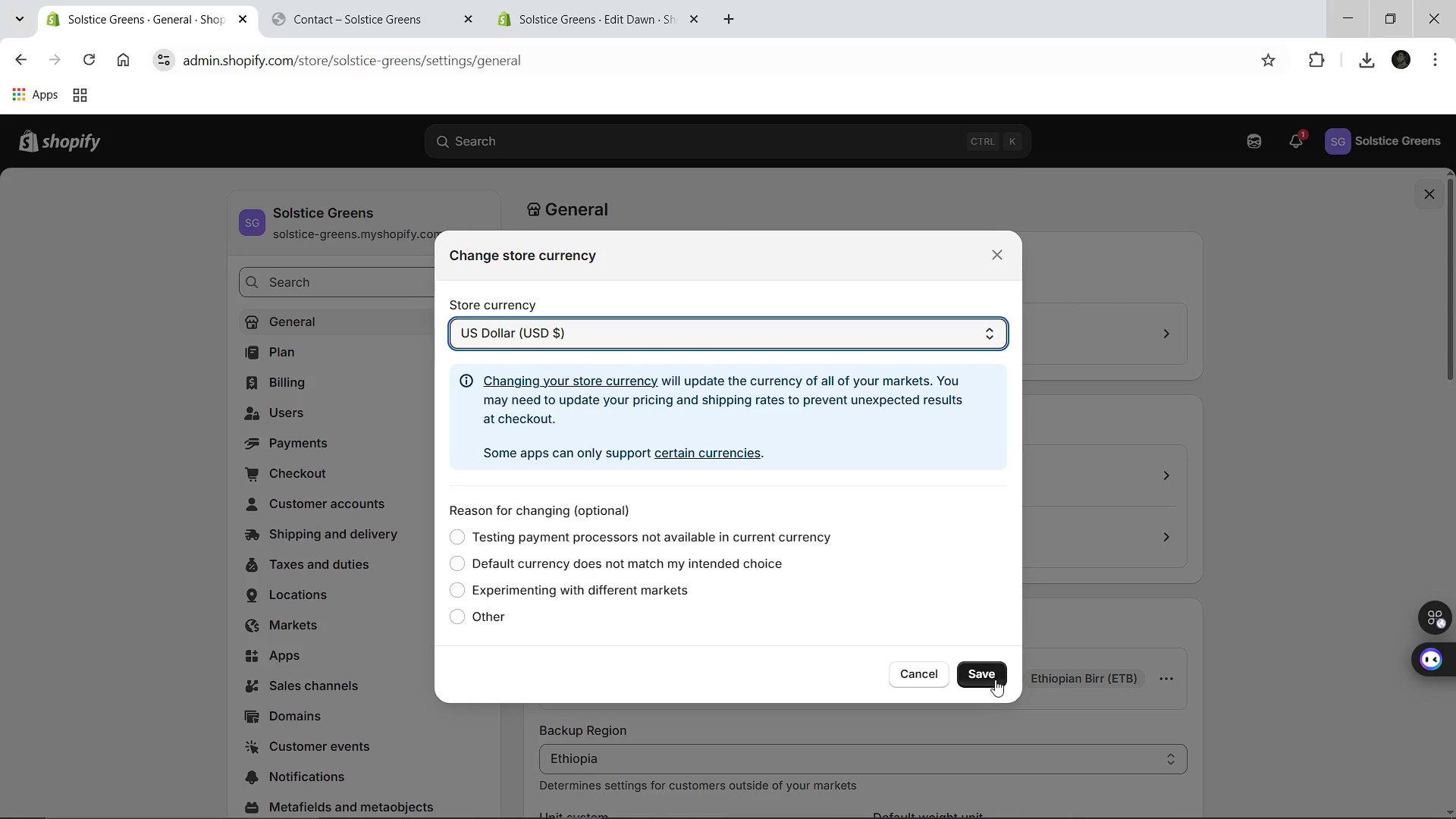 
left_click([995, 679])
 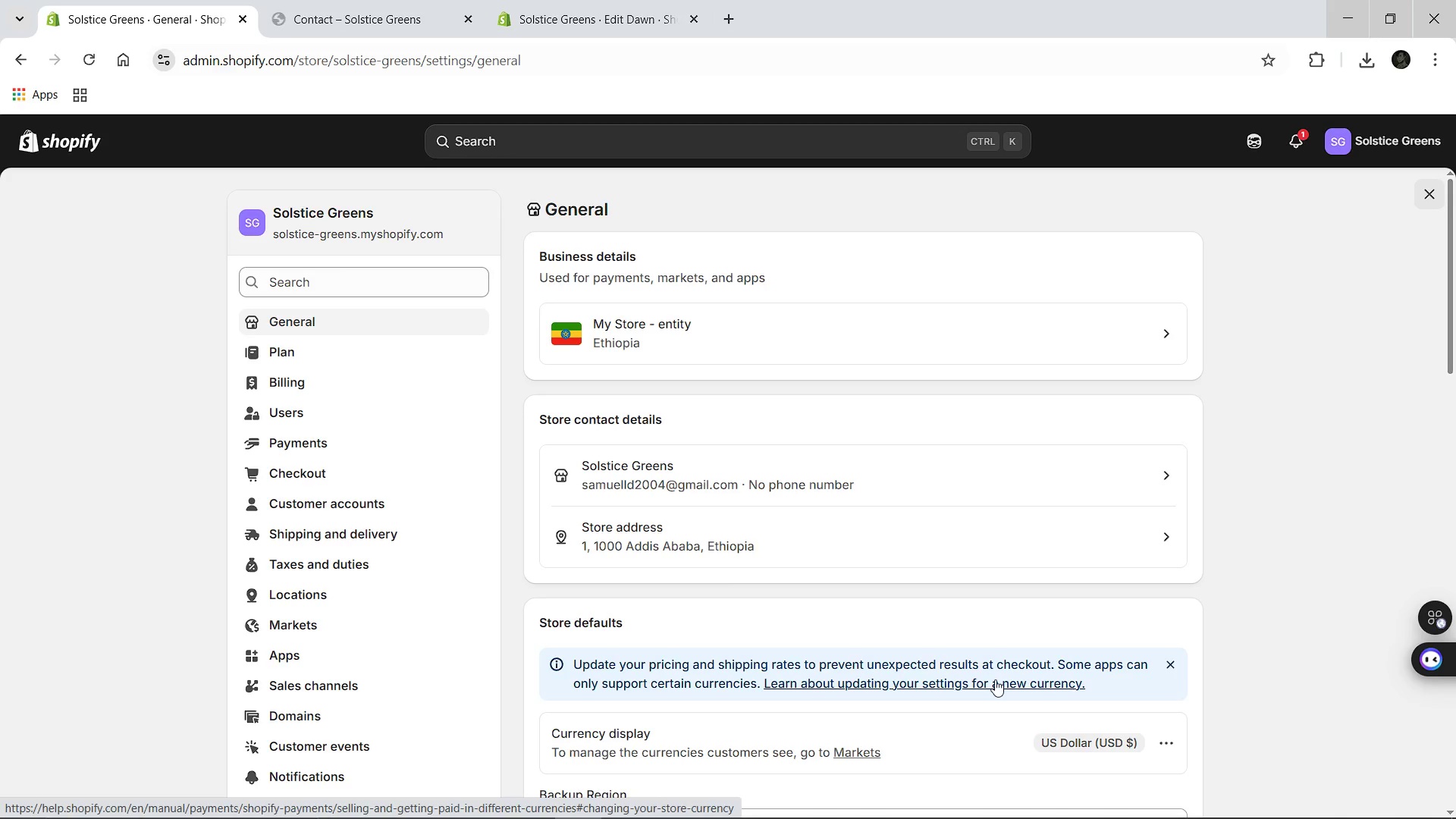 
wait(7.38)
 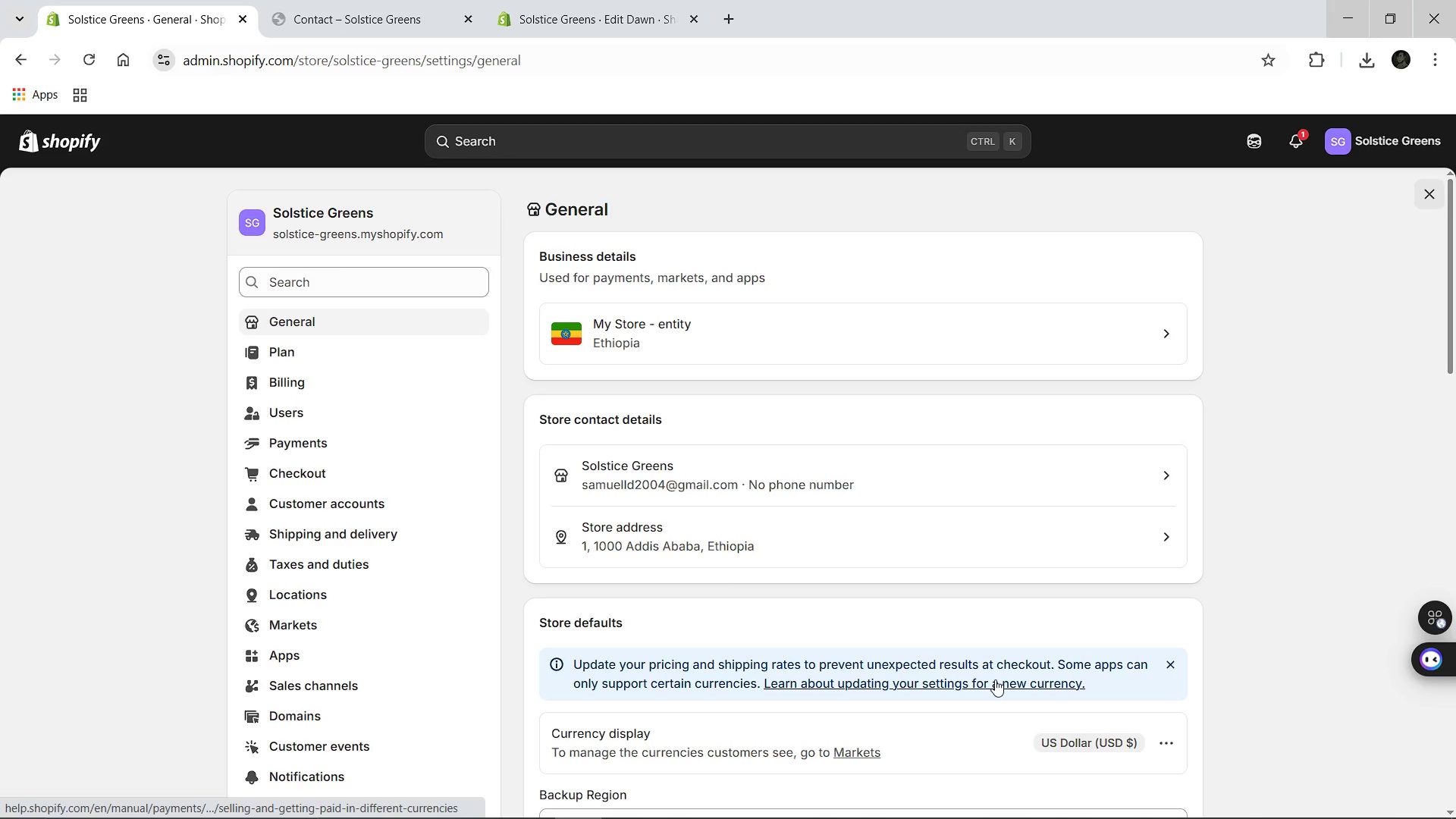 
left_click([388, 0])